 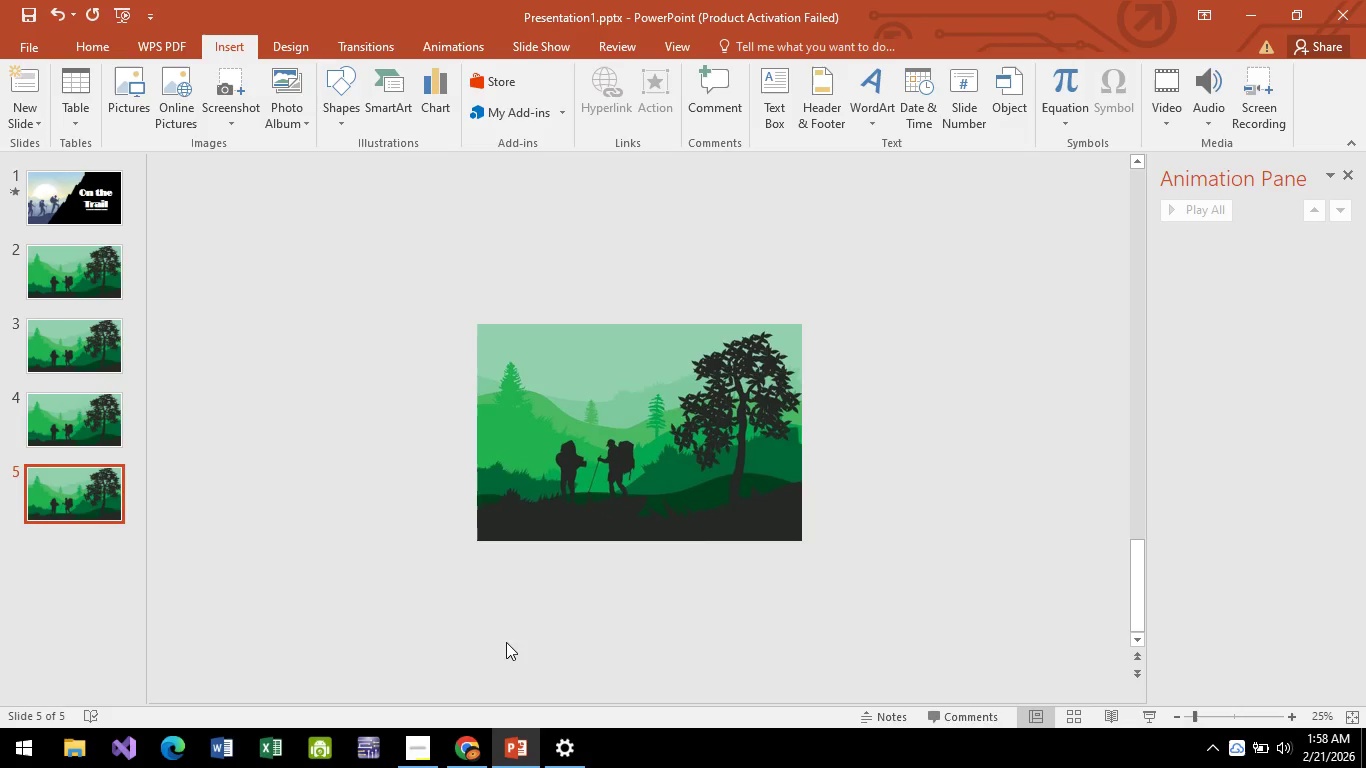 
left_click([68, 271])
 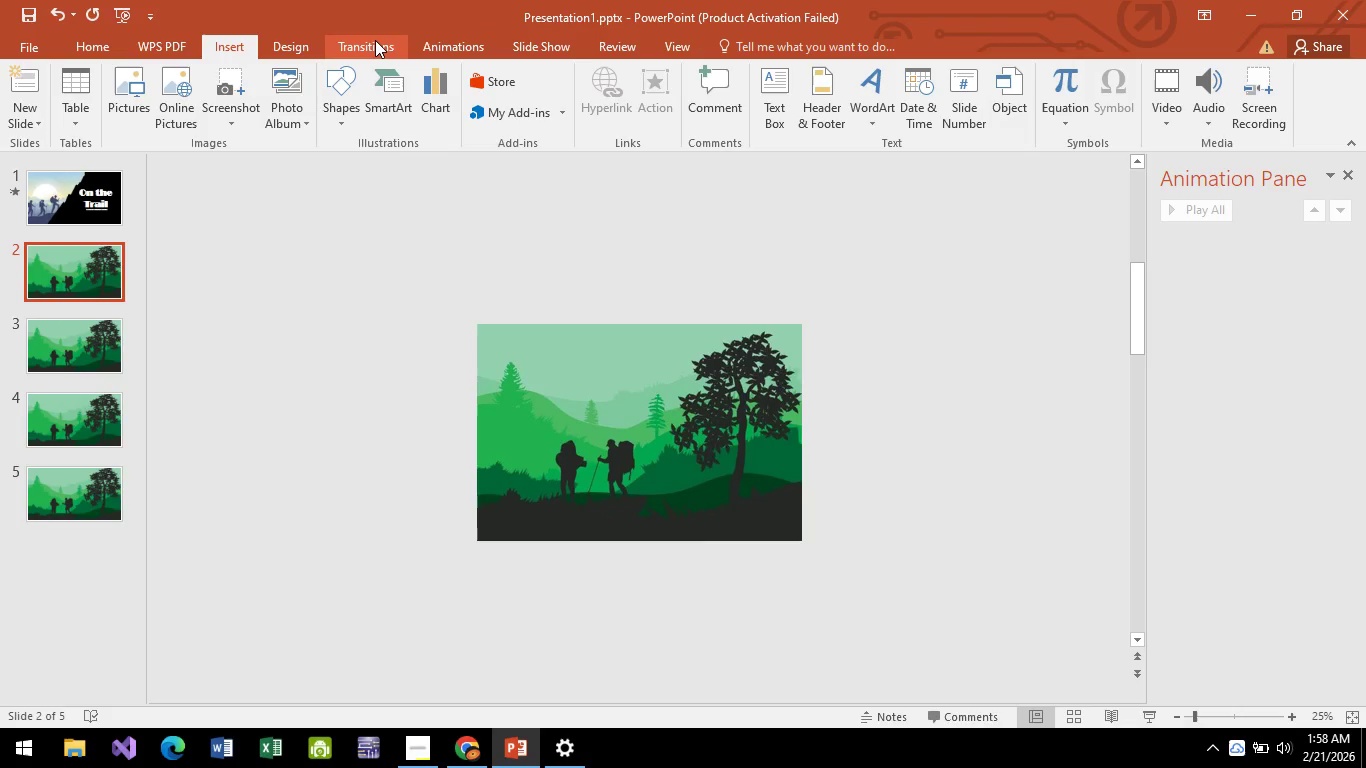 
left_click([375, 40])
 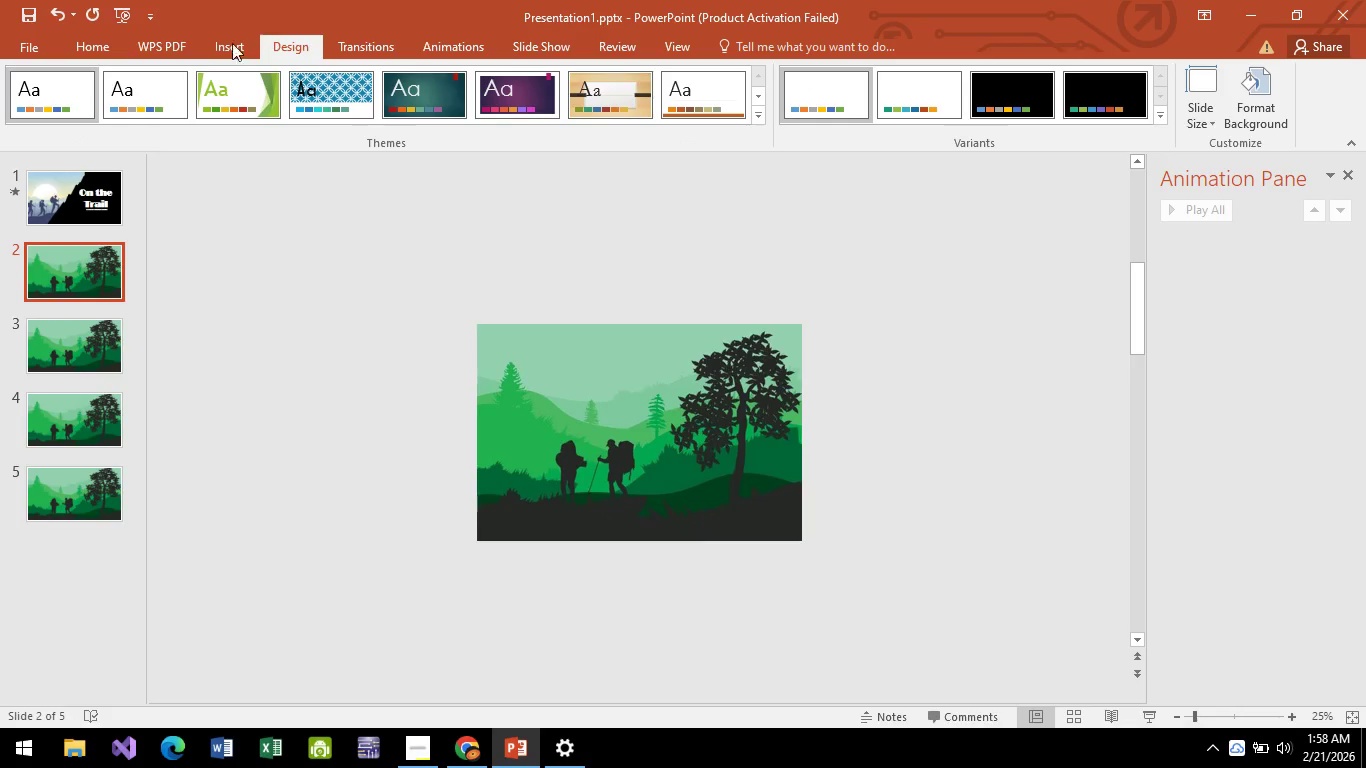 
double_click([199, 46])
 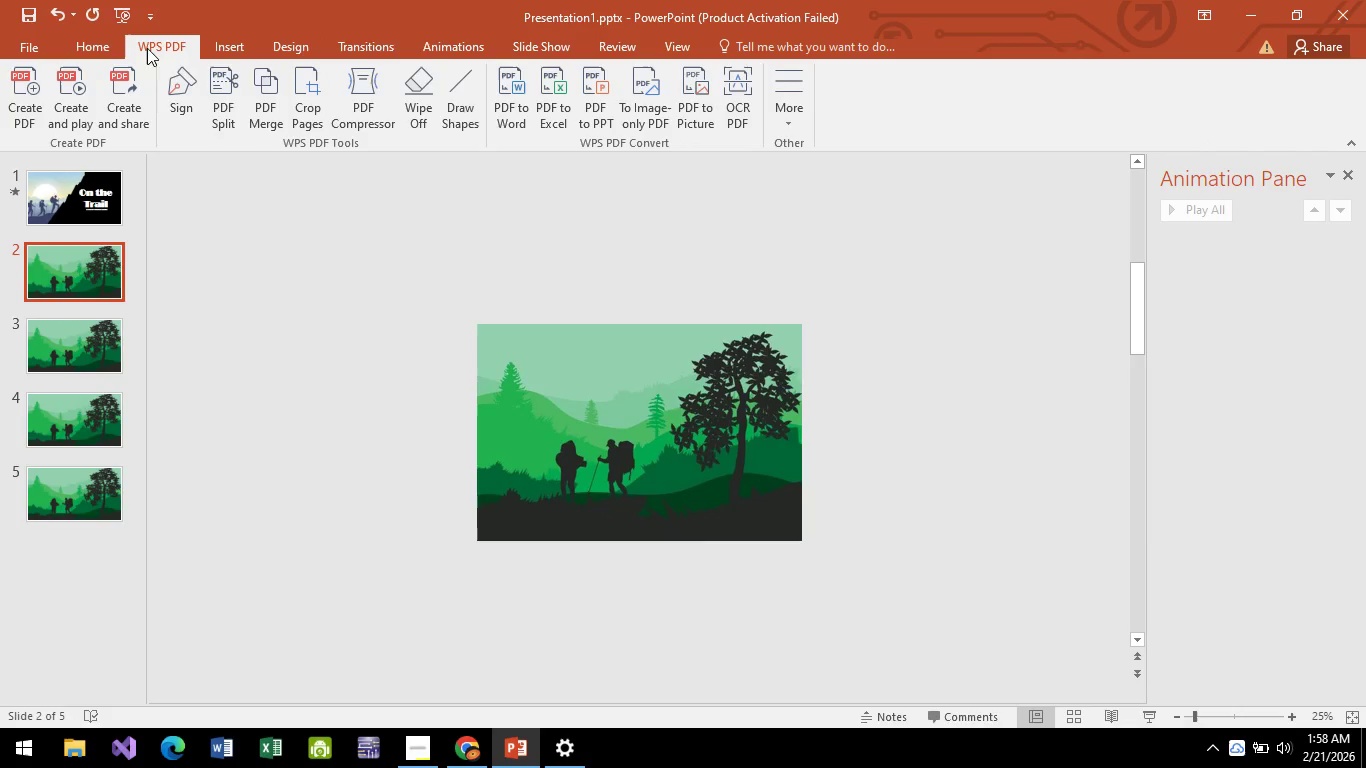 
triple_click([147, 48])
 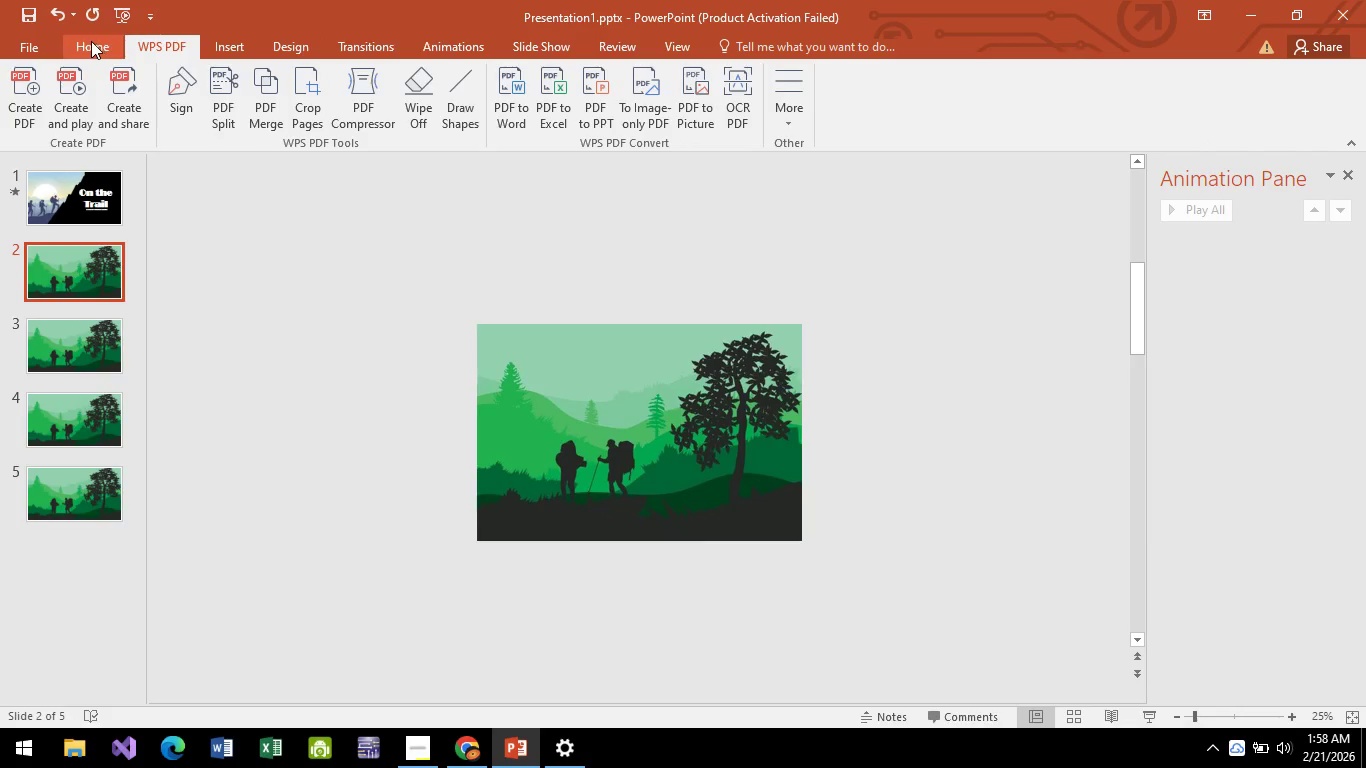 
triple_click([91, 41])
 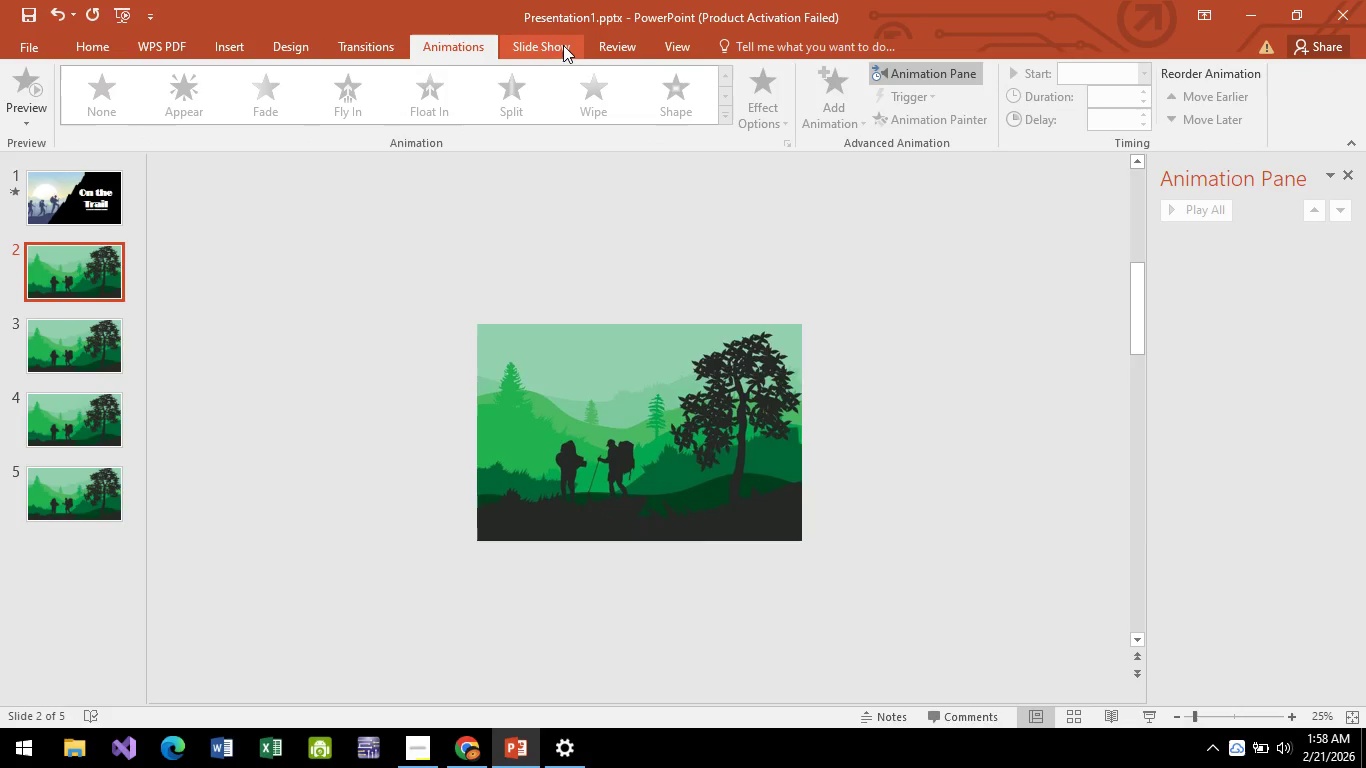 
left_click([563, 45])
 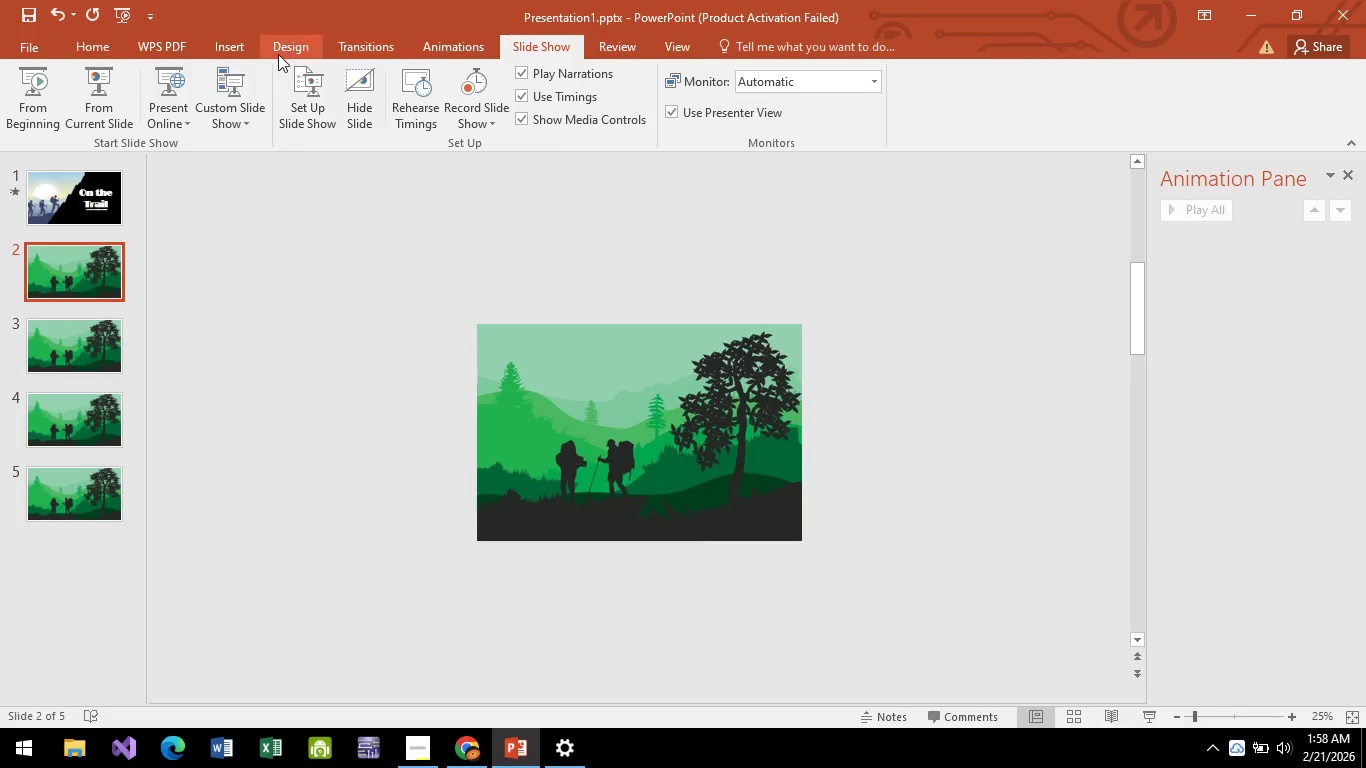 
left_click([244, 52])
 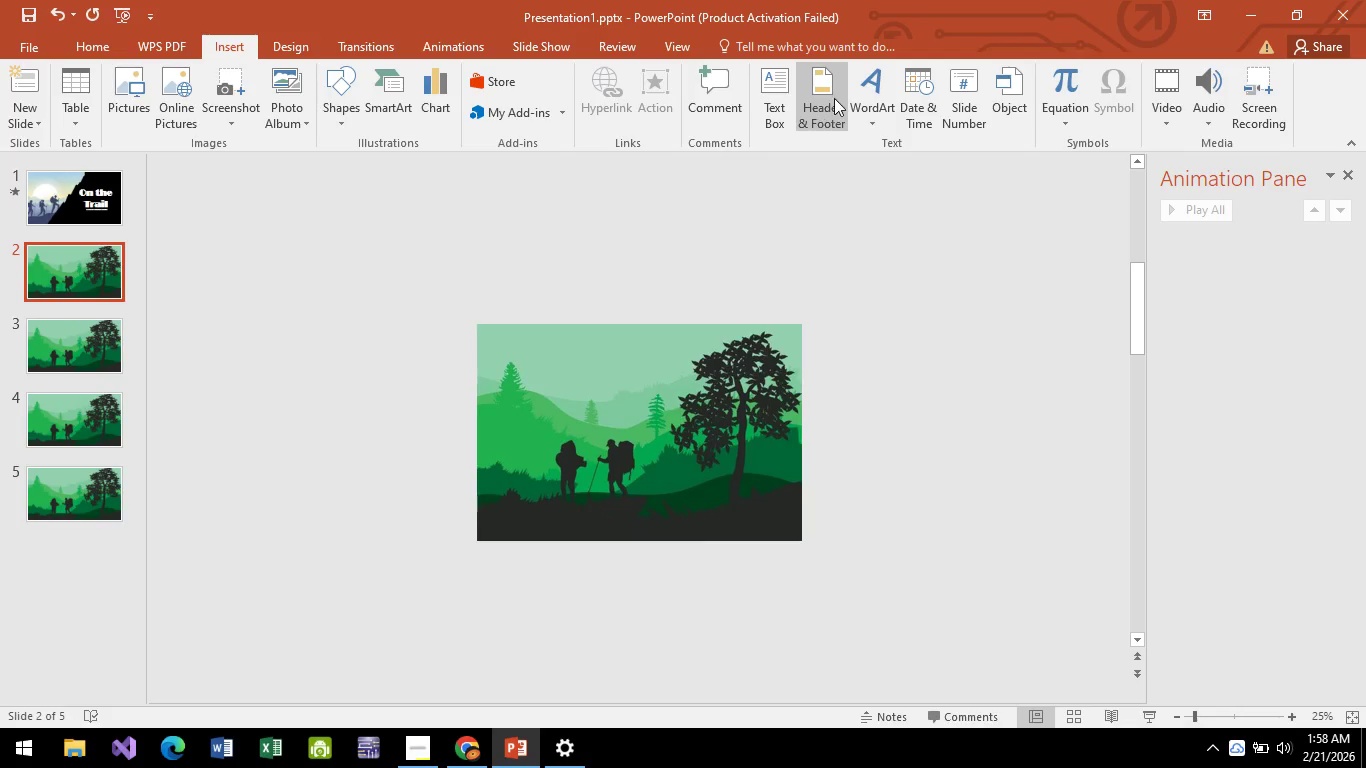 
left_click([771, 75])
 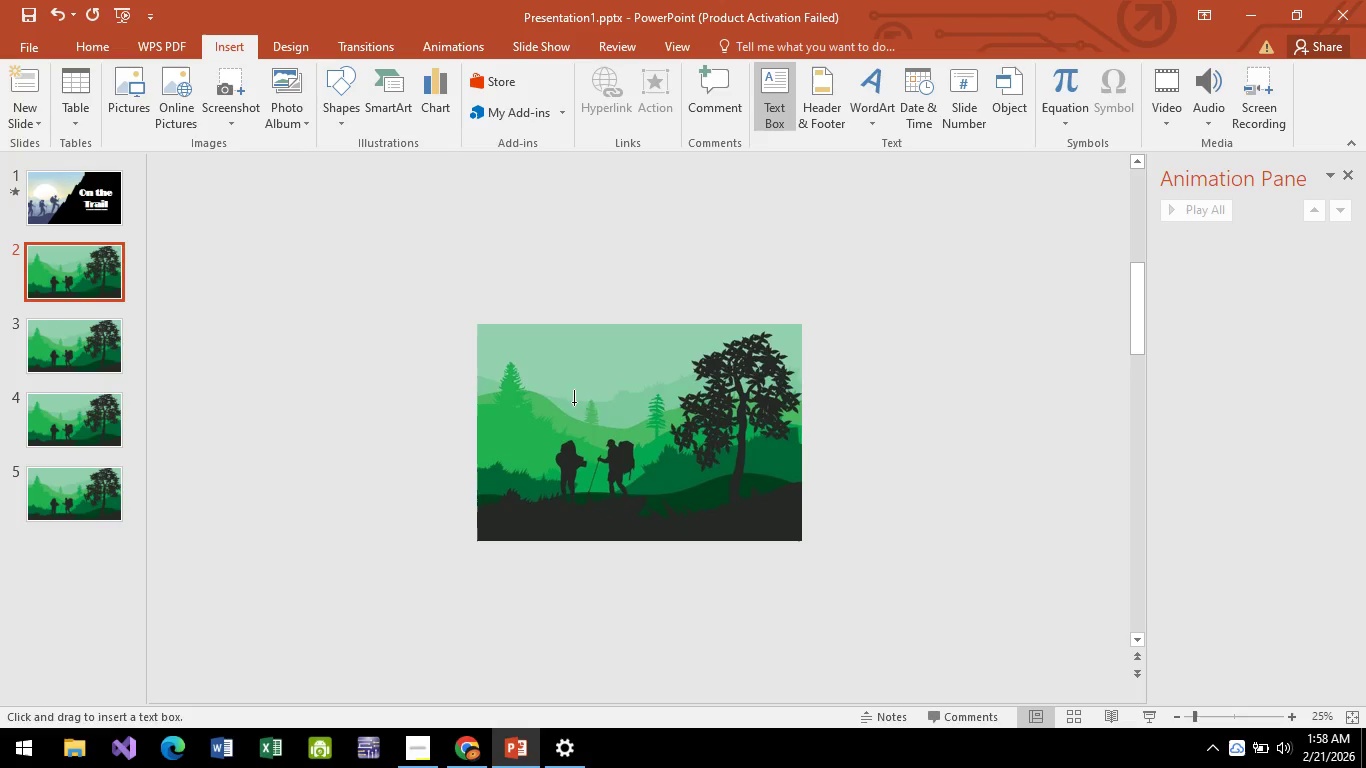 
hold_key(key=ControlLeft, duration=0.67)
scroll: coordinate [596, 445], scroll_direction: up, amount: 2.0
 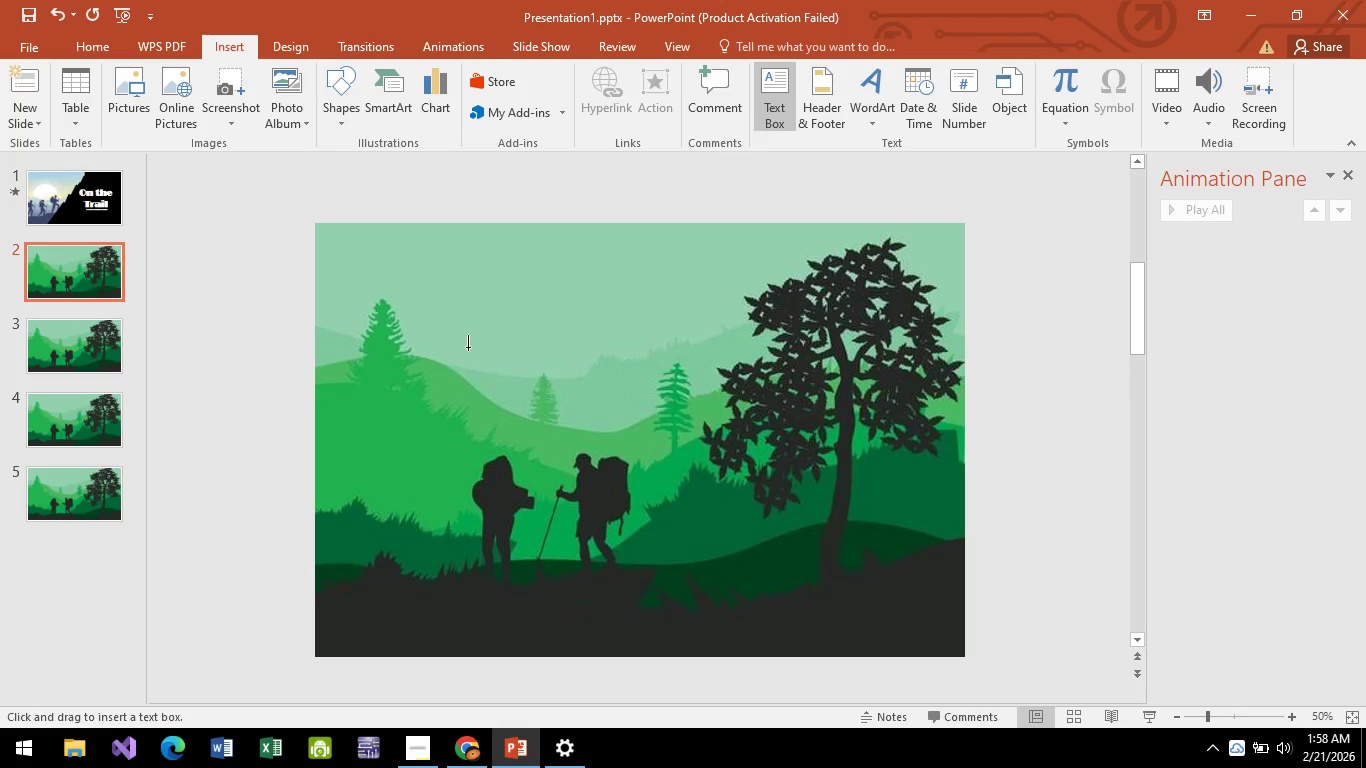 
left_click_drag(start_coordinate=[467, 347], to_coordinate=[819, 516])
 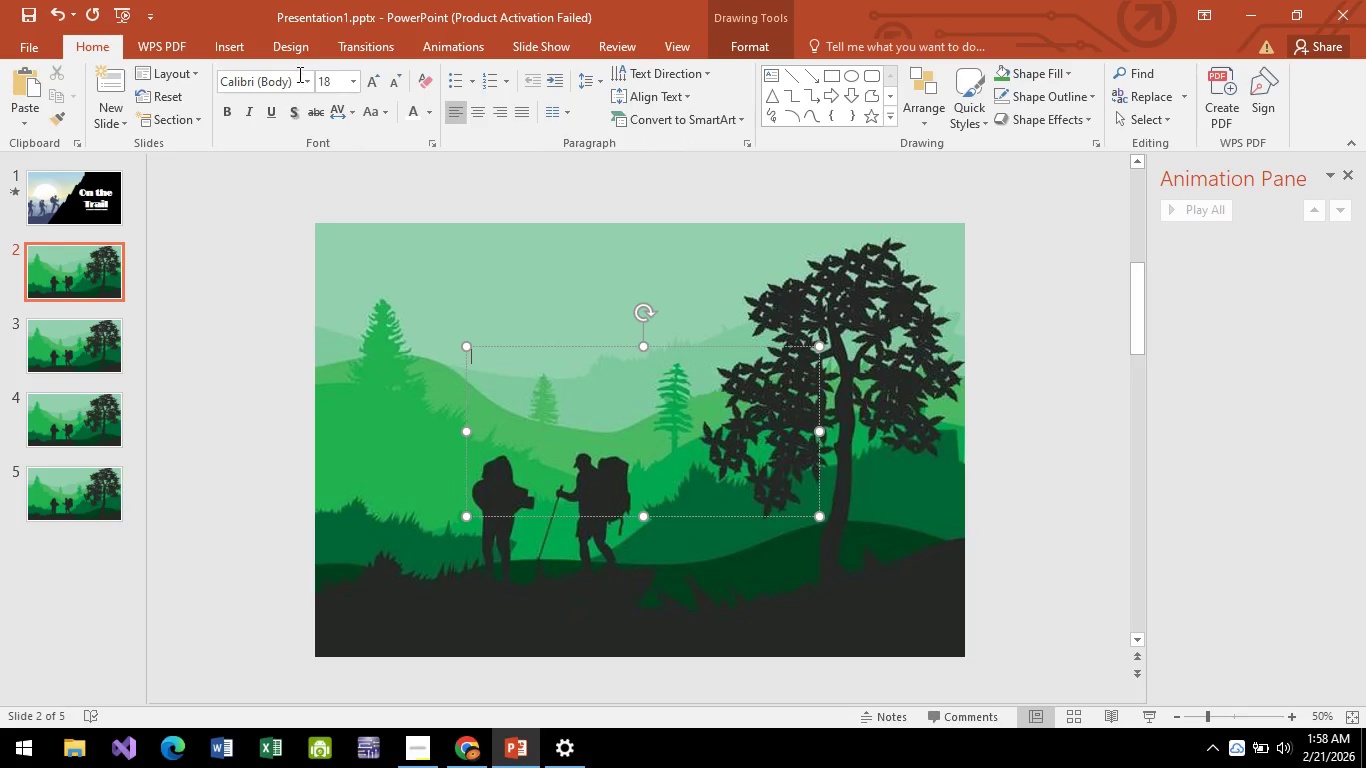 
left_click([301, 77])
 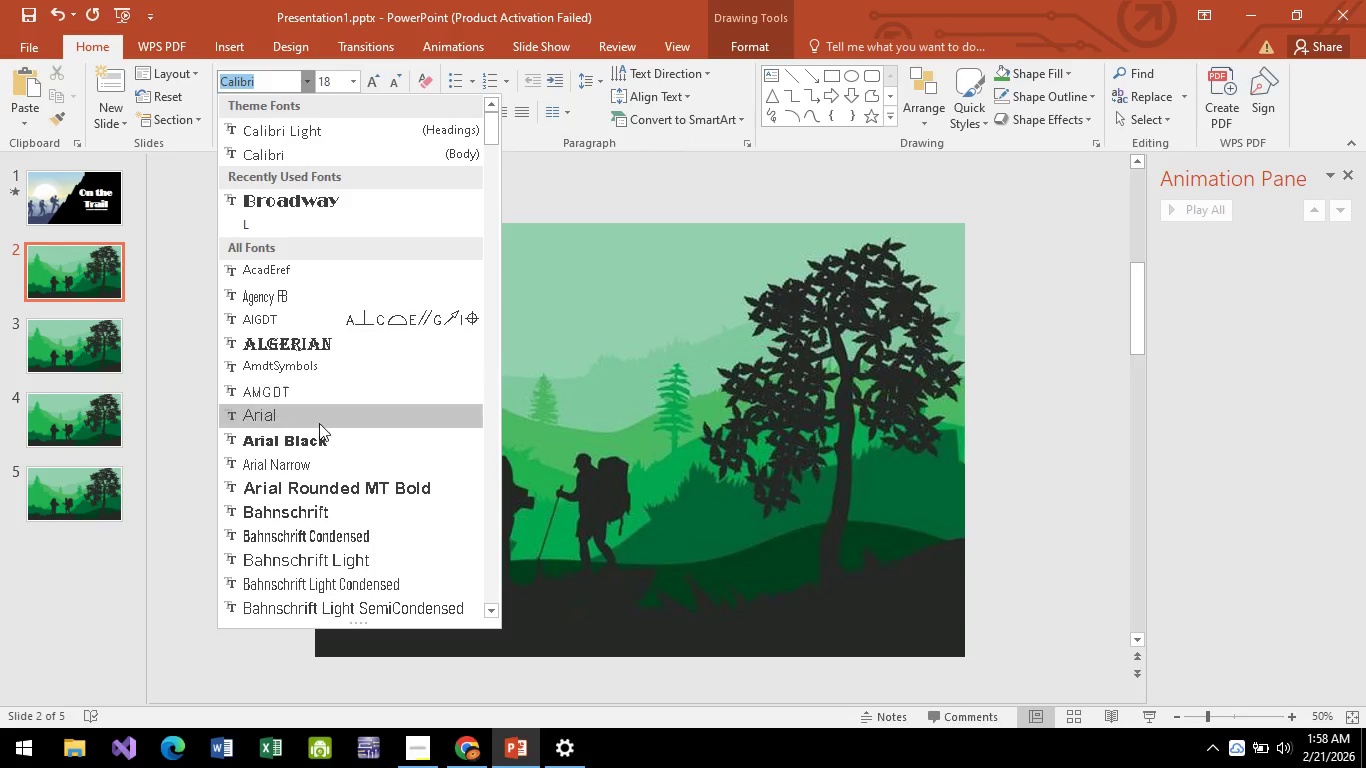 
scroll: coordinate [319, 423], scroll_direction: down, amount: 3.0
 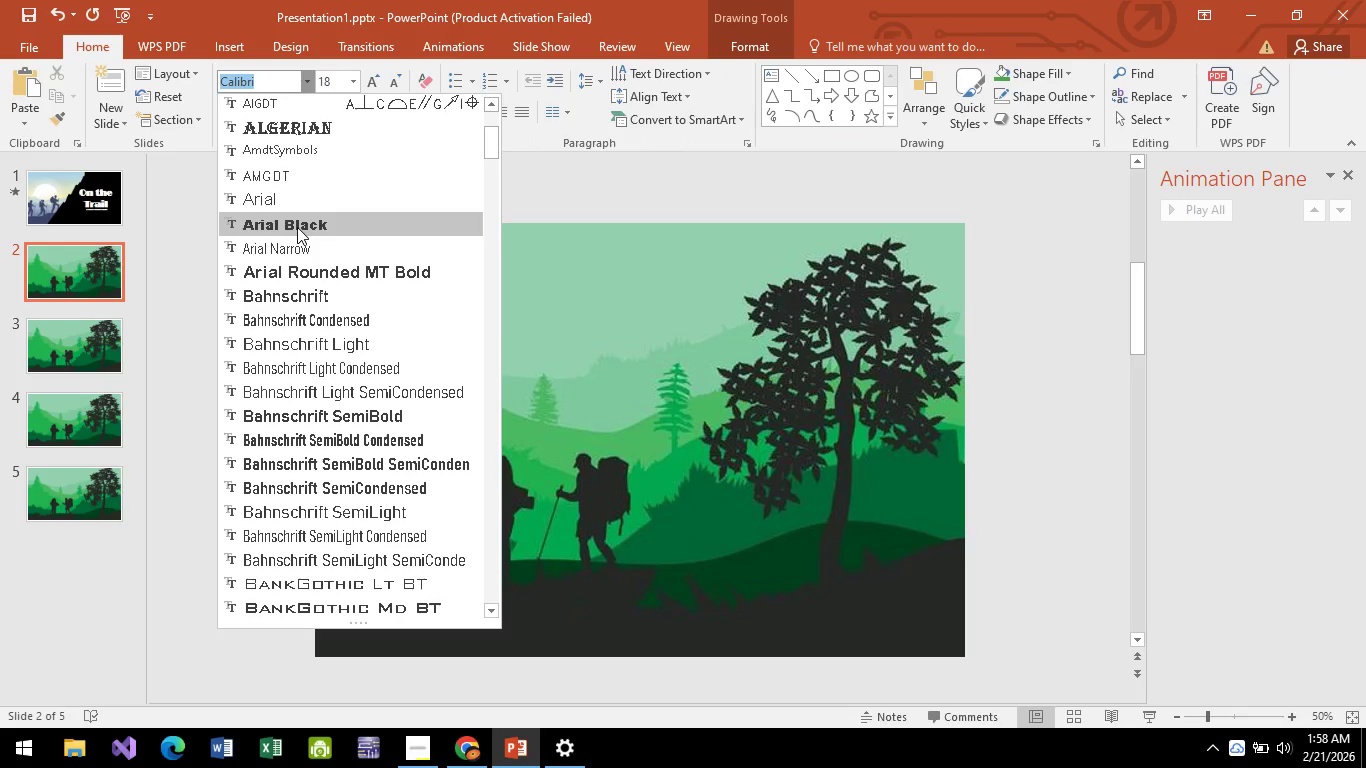 
left_click([297, 227])
 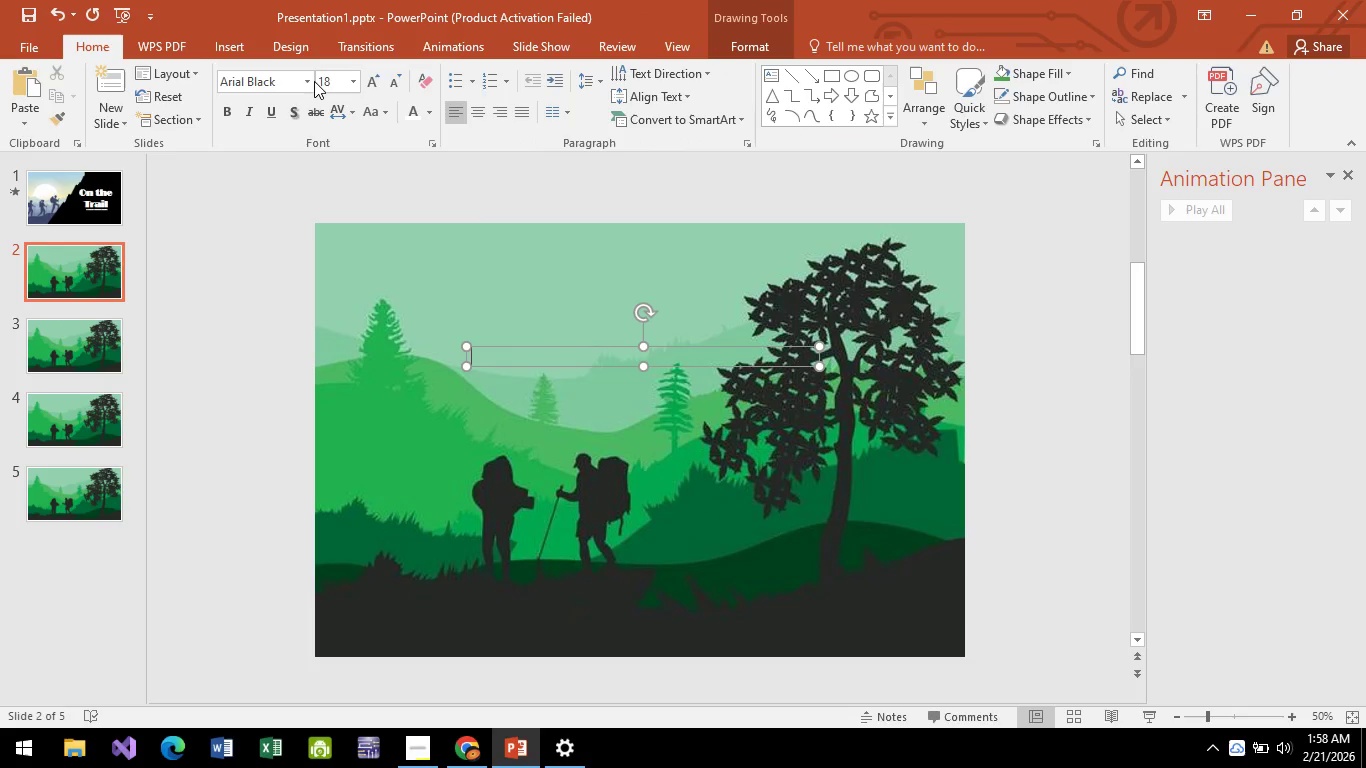 
left_click([323, 80])
 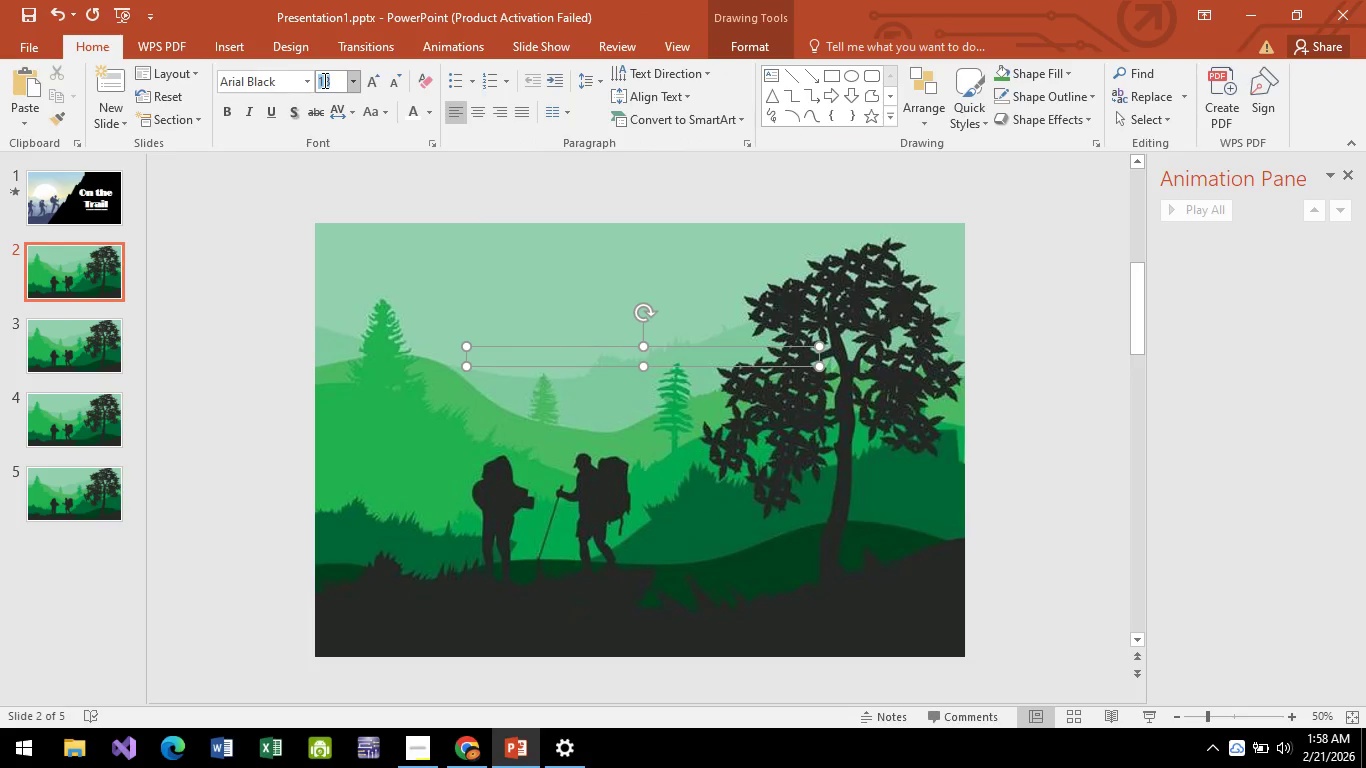 
key(Control+A)
 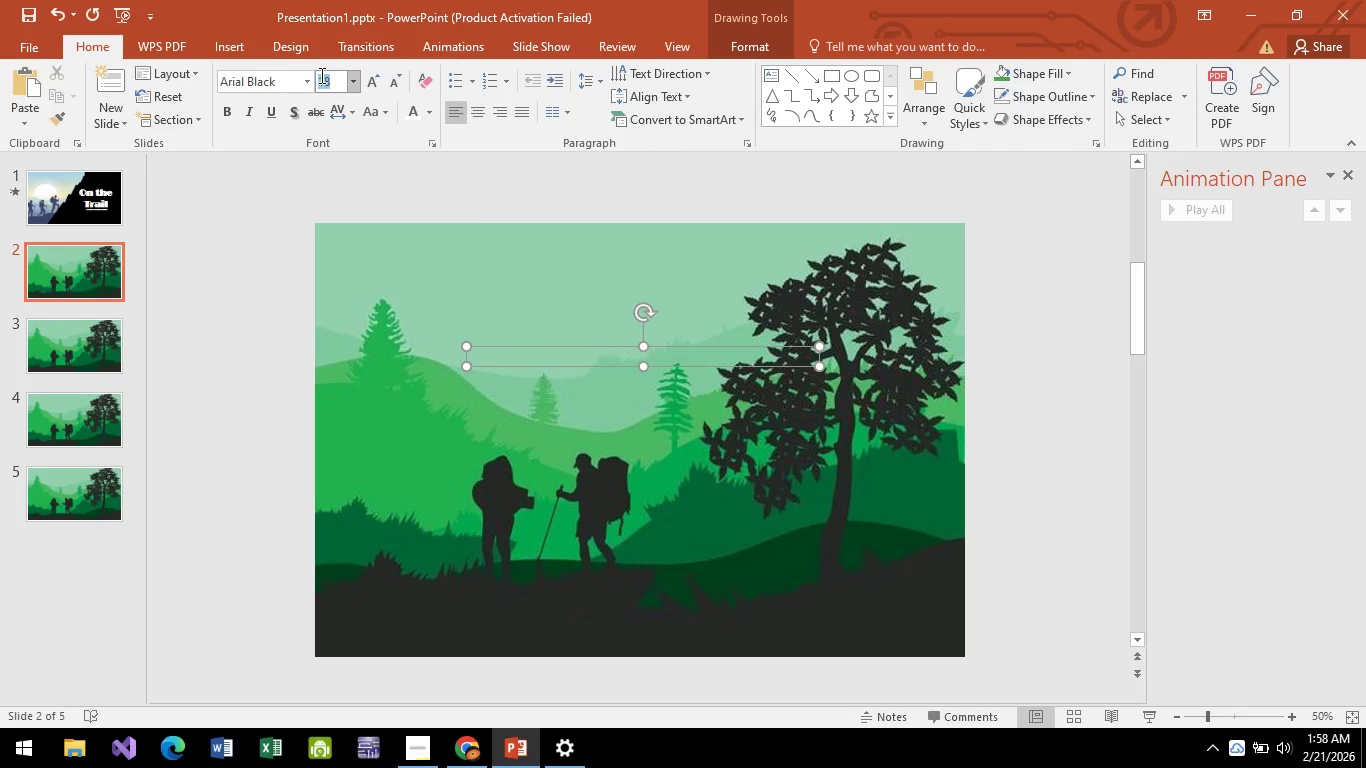 
type(pa)
key(Backspace)
key(Backspace)
type(86)
 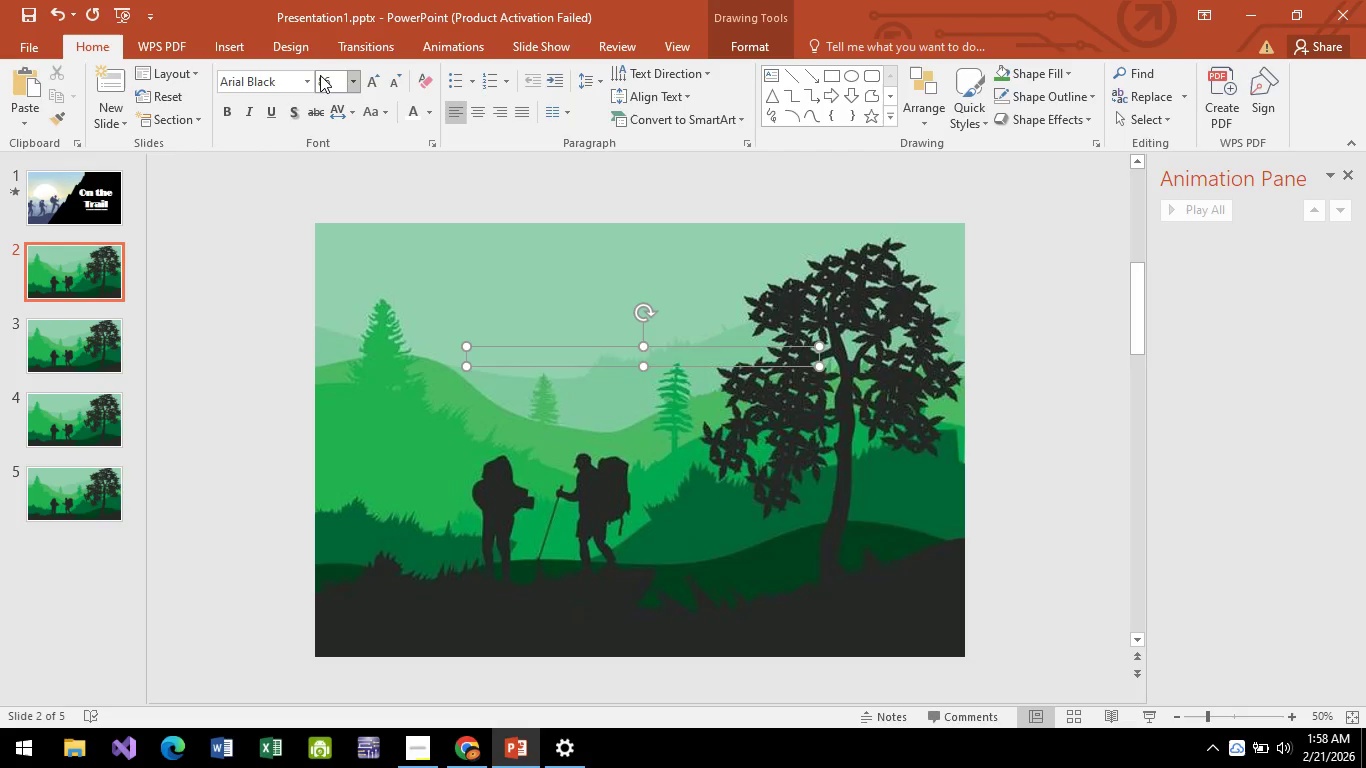 
key(Enter)
 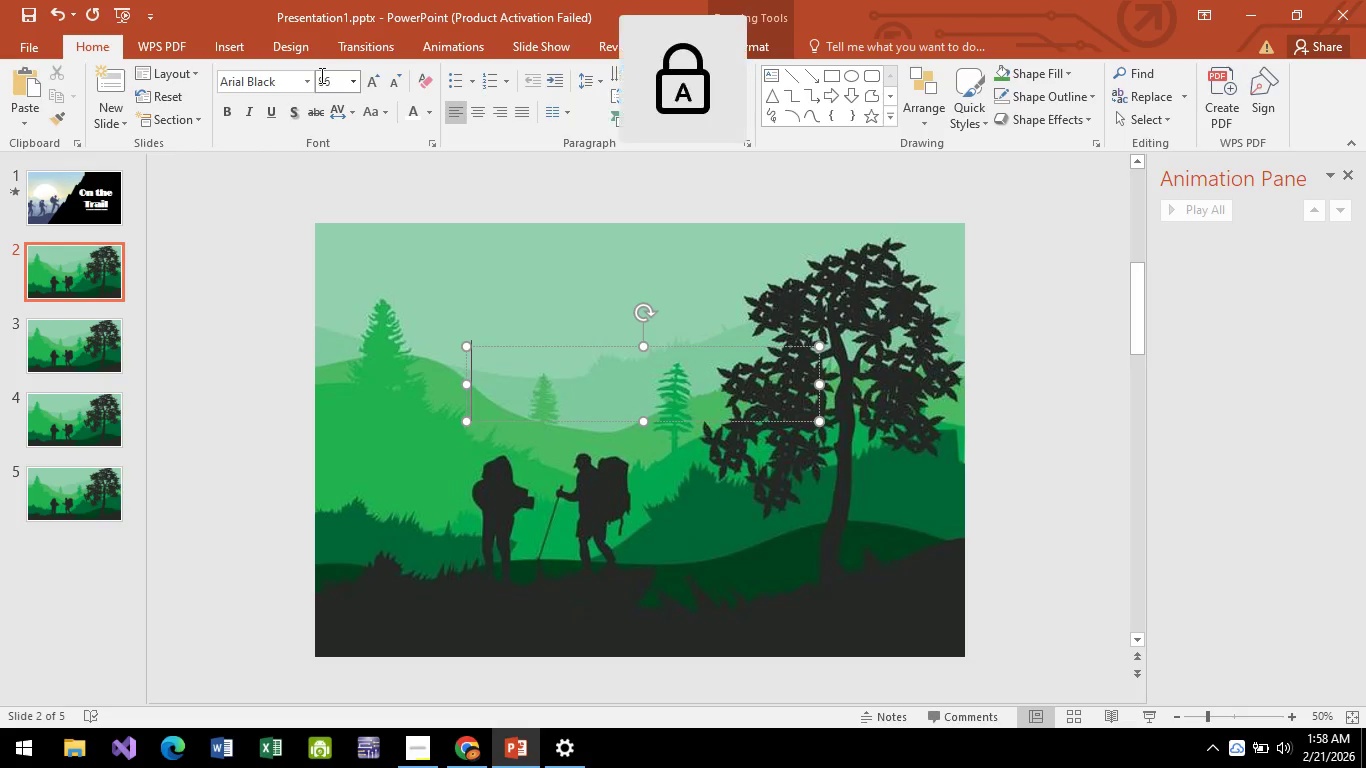 
type(PACING)
 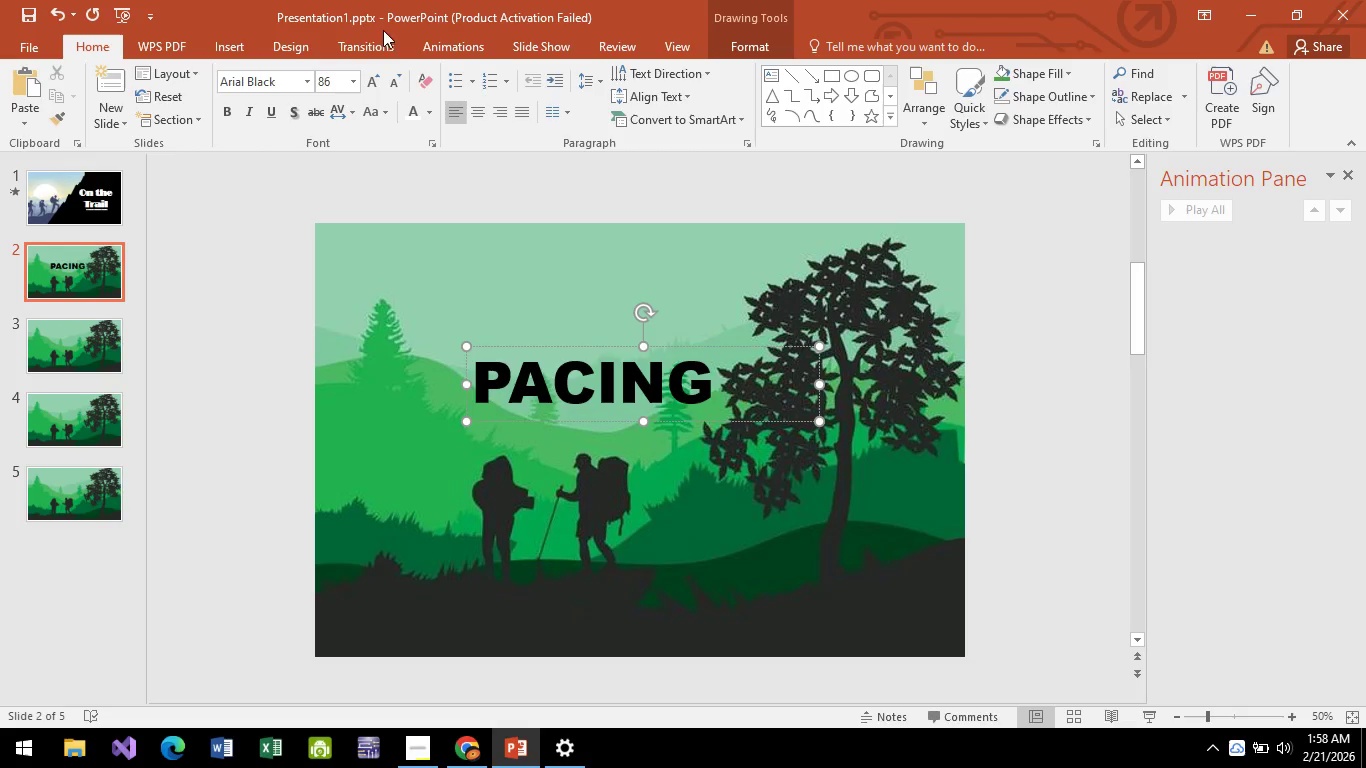 
key(Control+E)
 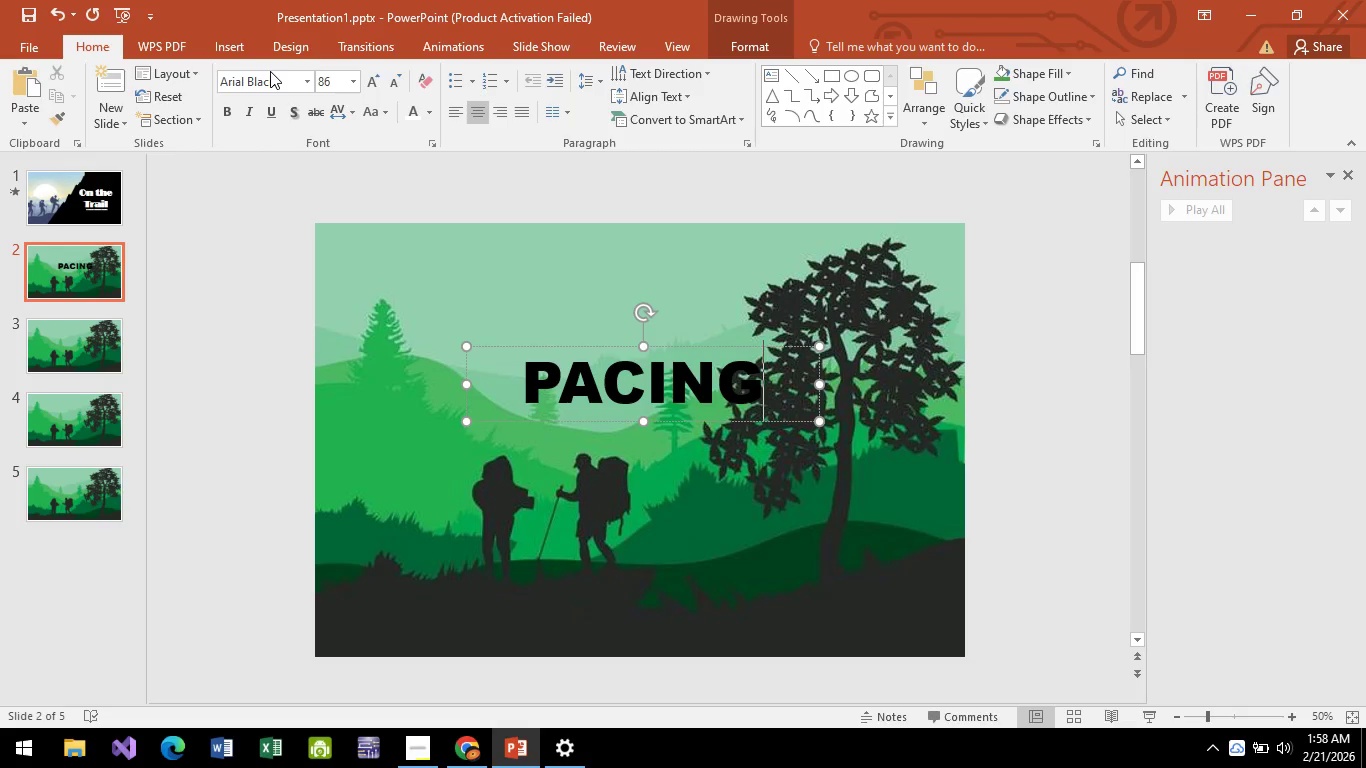 
key(Control+A)
 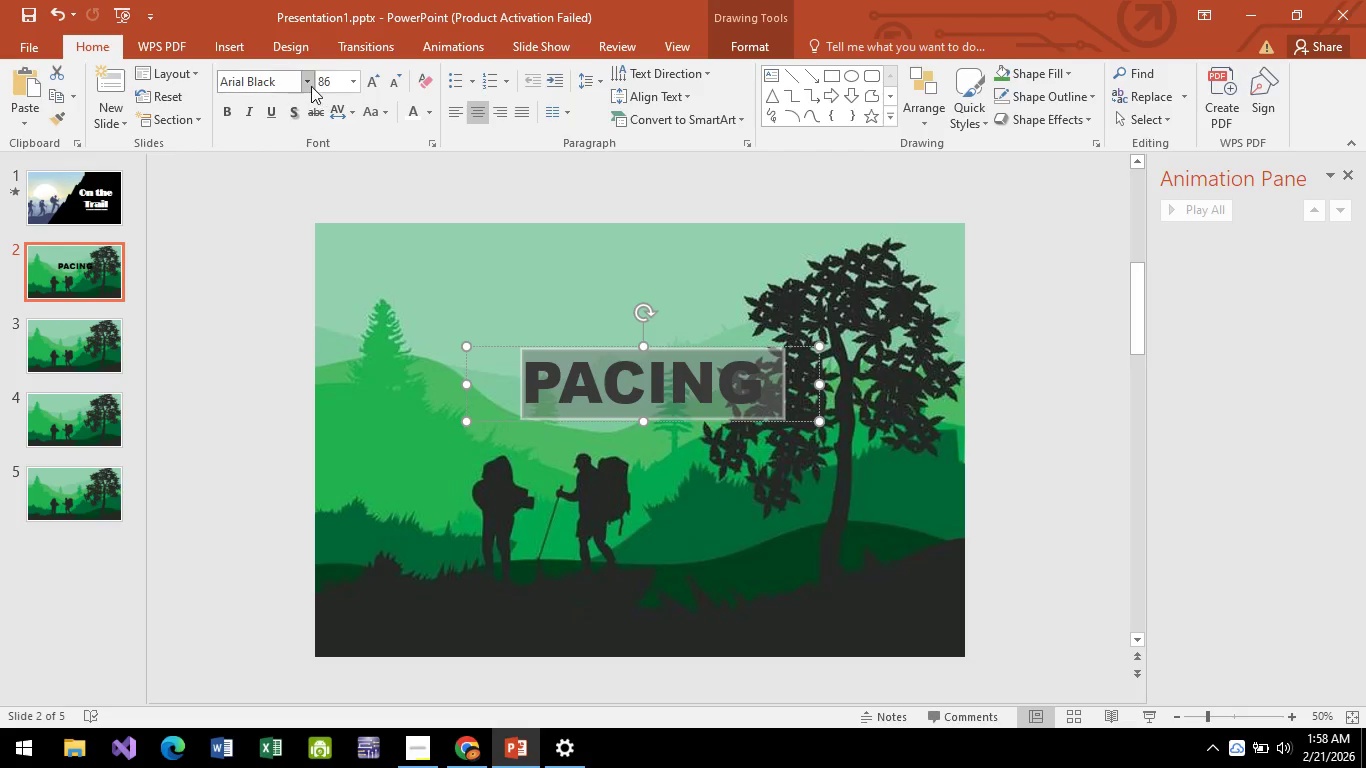 
left_click([310, 85])
 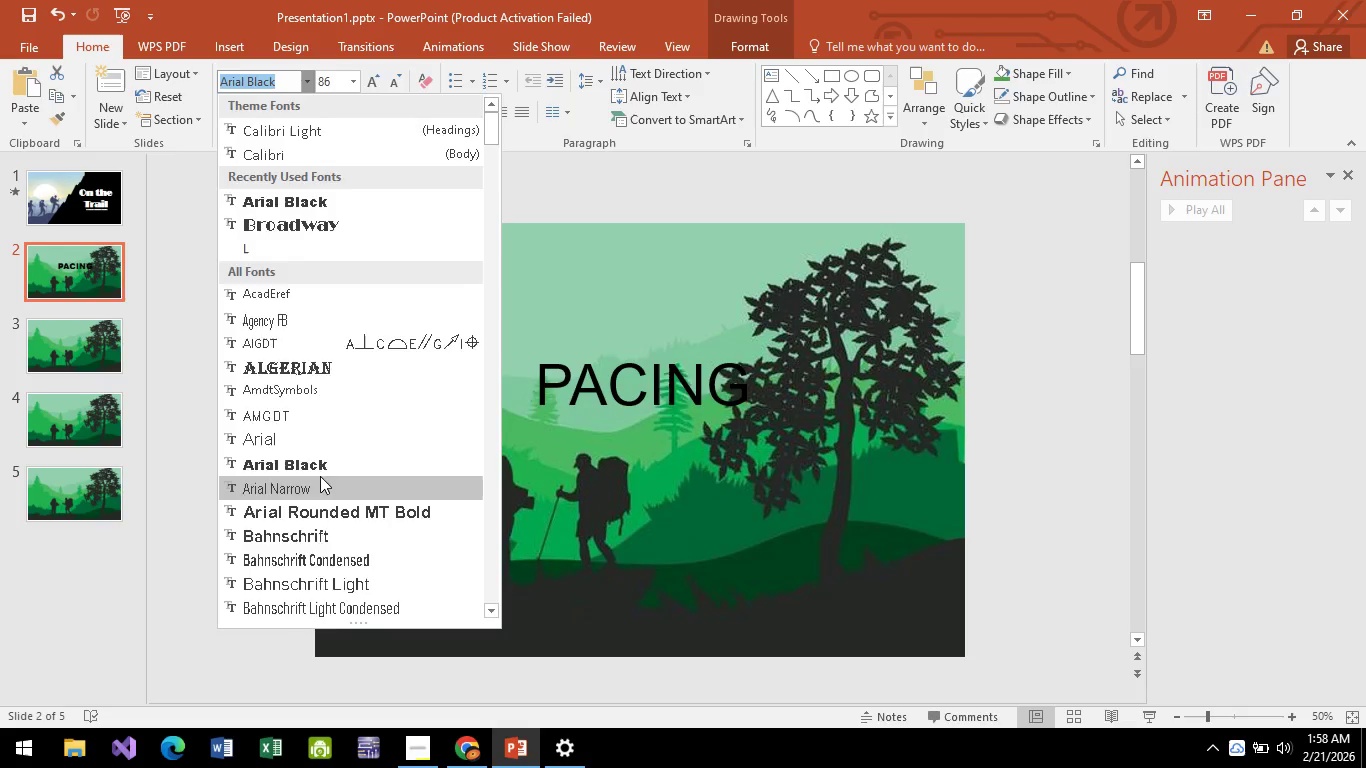 
scroll: coordinate [322, 484], scroll_direction: down, amount: 15.0
 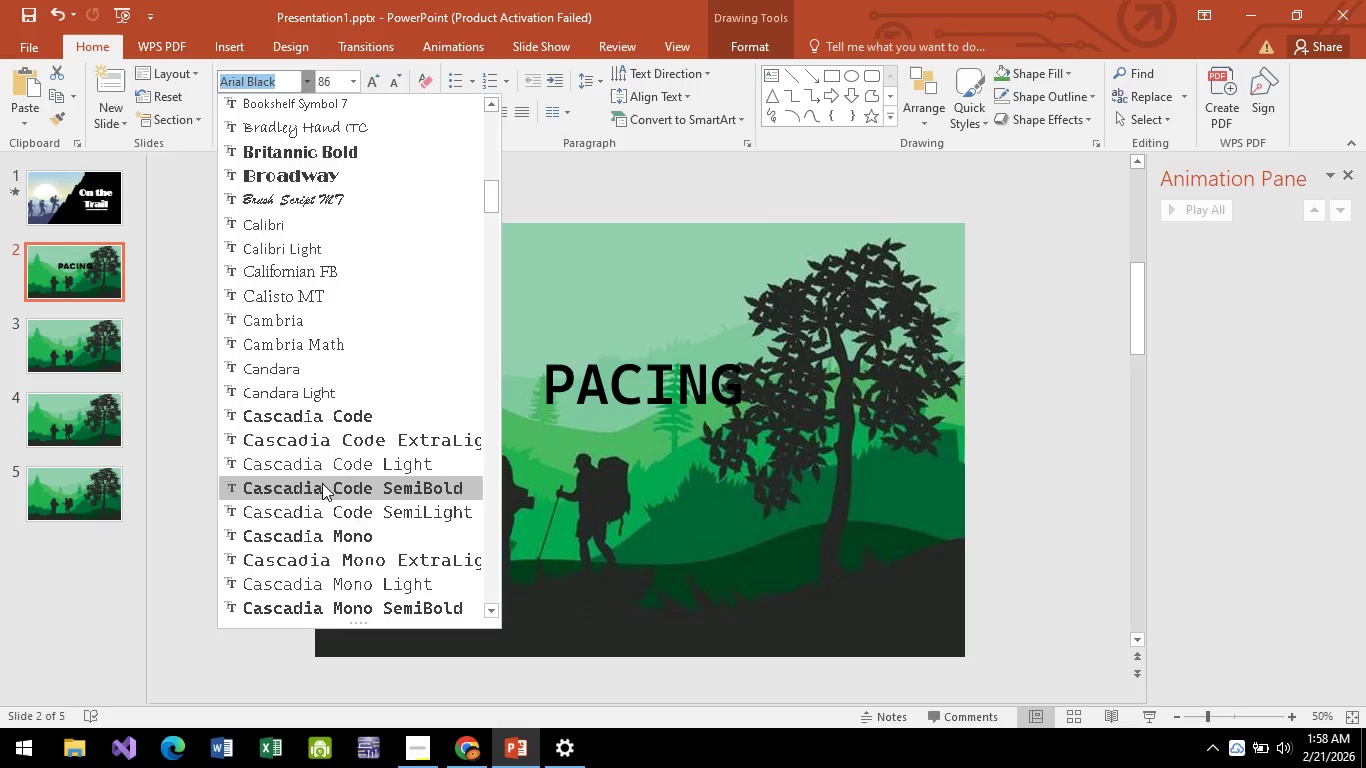 
key(Alt+AltLeft)
 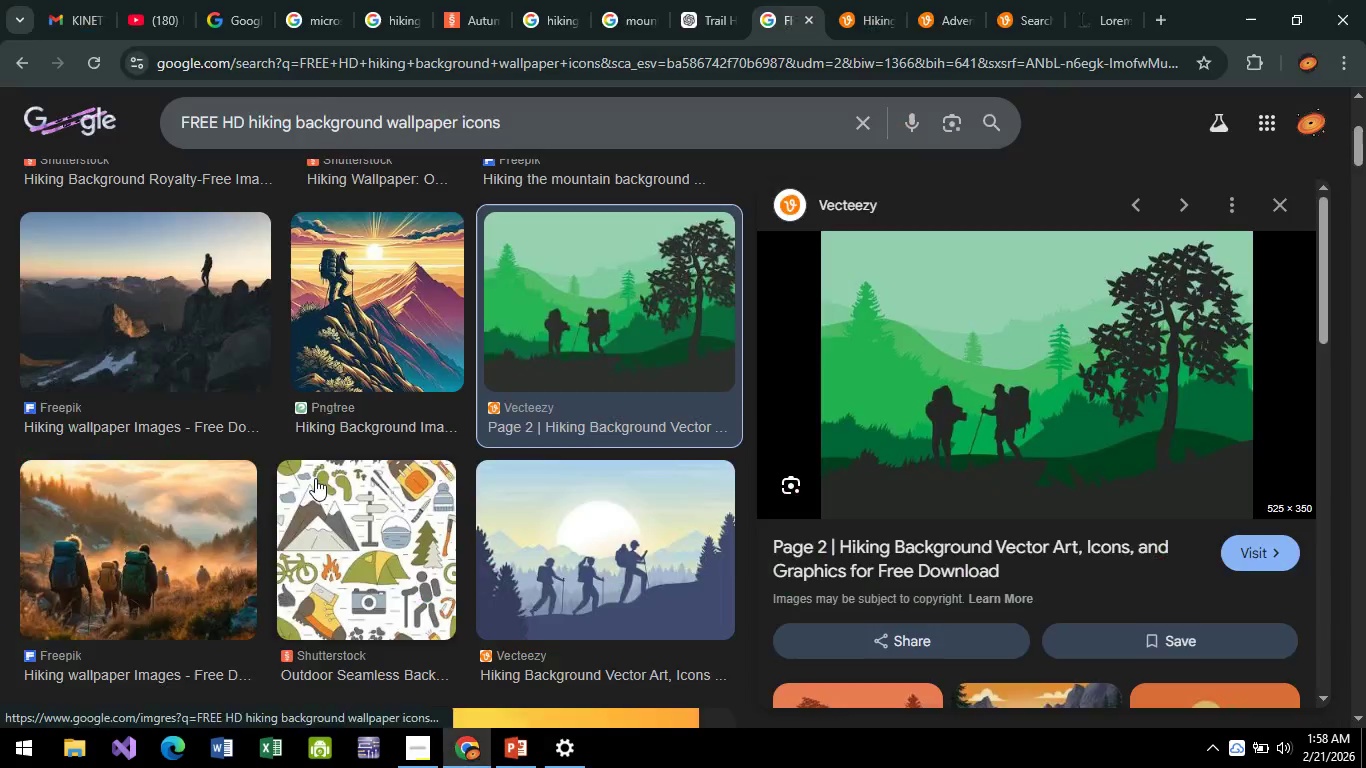 
key(Alt+Tab)
 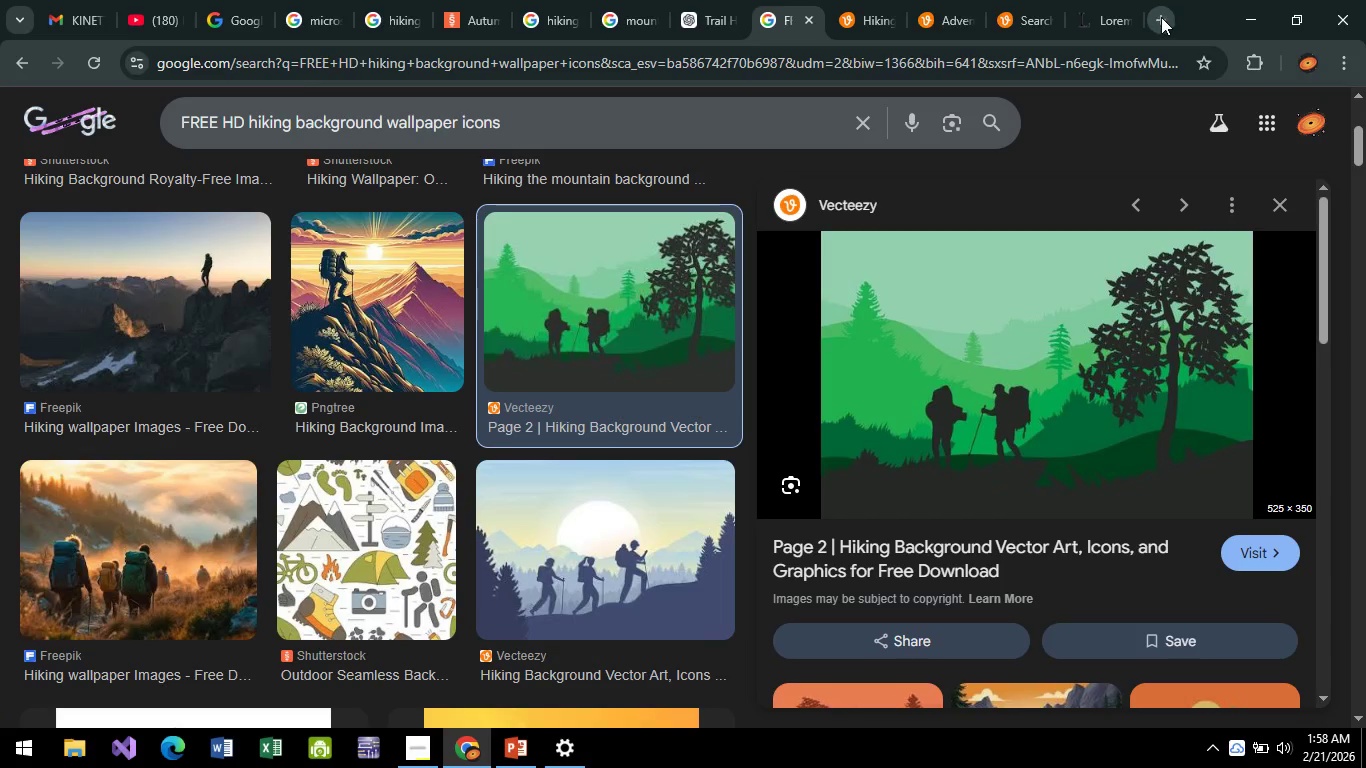 
scroll: coordinate [322, 483], scroll_direction: down, amount: 5.0
 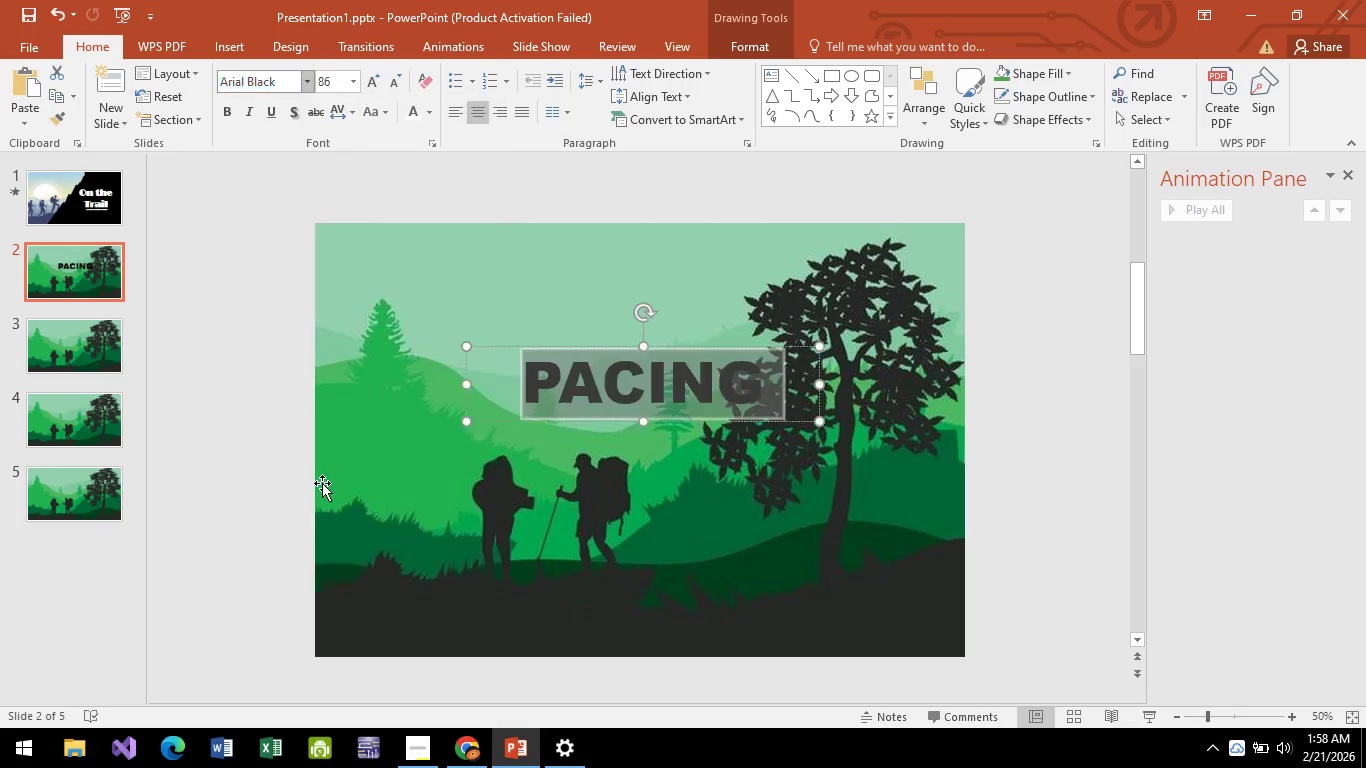 
type(FON FOR HIKING)
 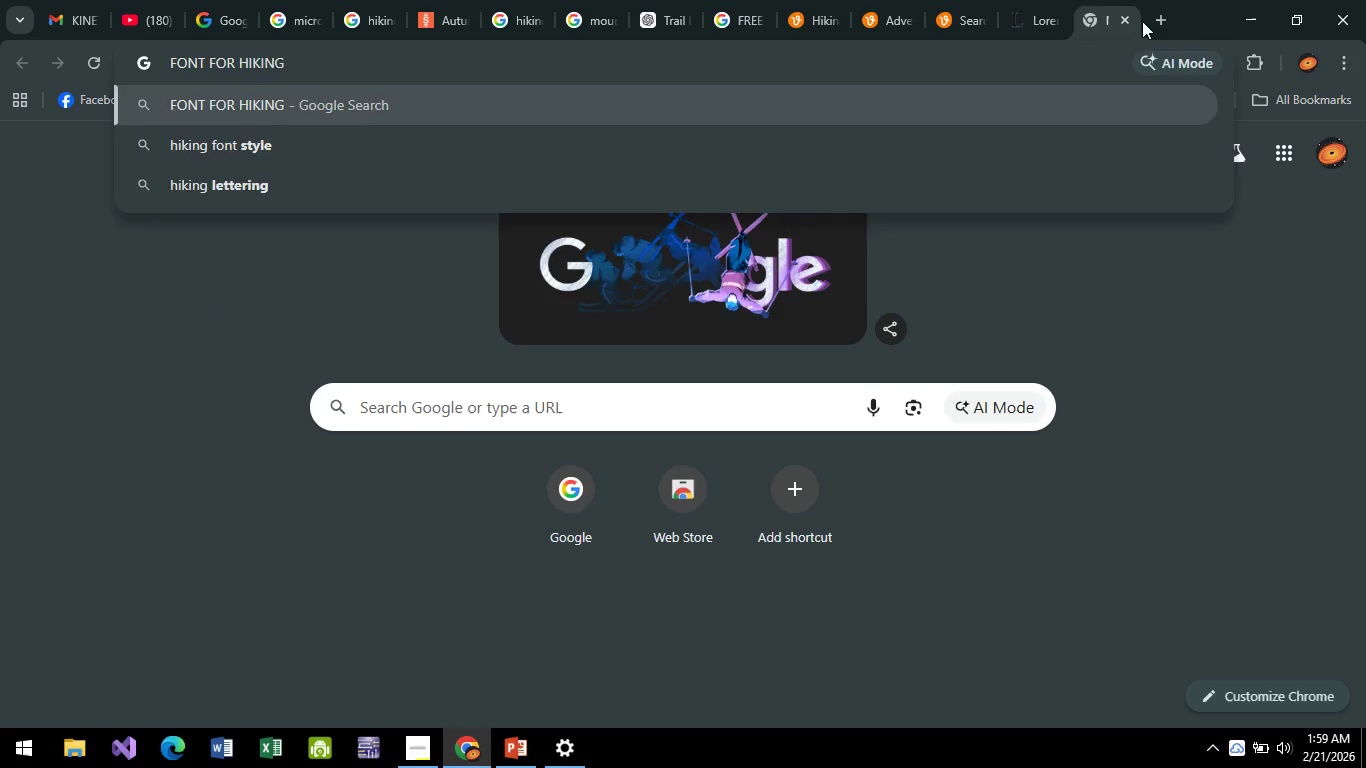 
key(Enter)
 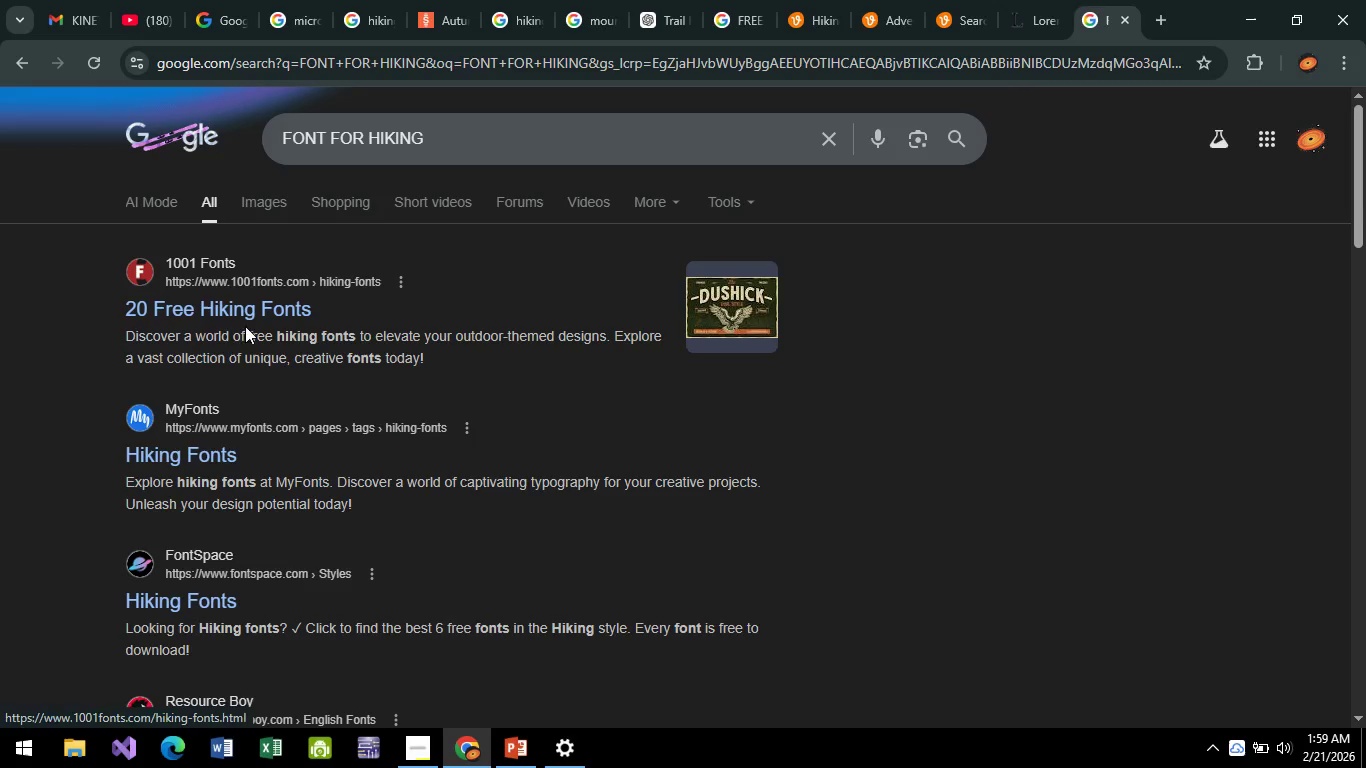 
wait(5.92)
 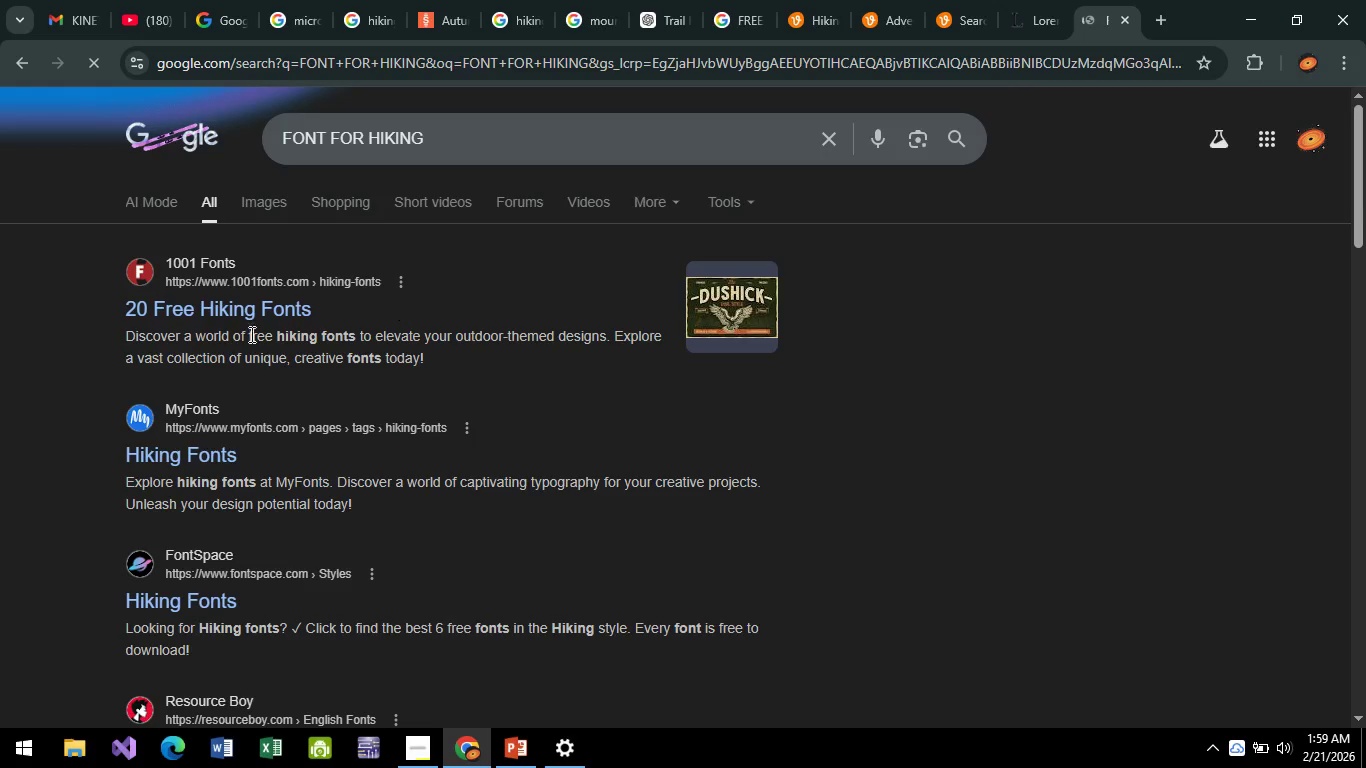 
scroll: coordinate [342, 417], scroll_direction: down, amount: 5.0
 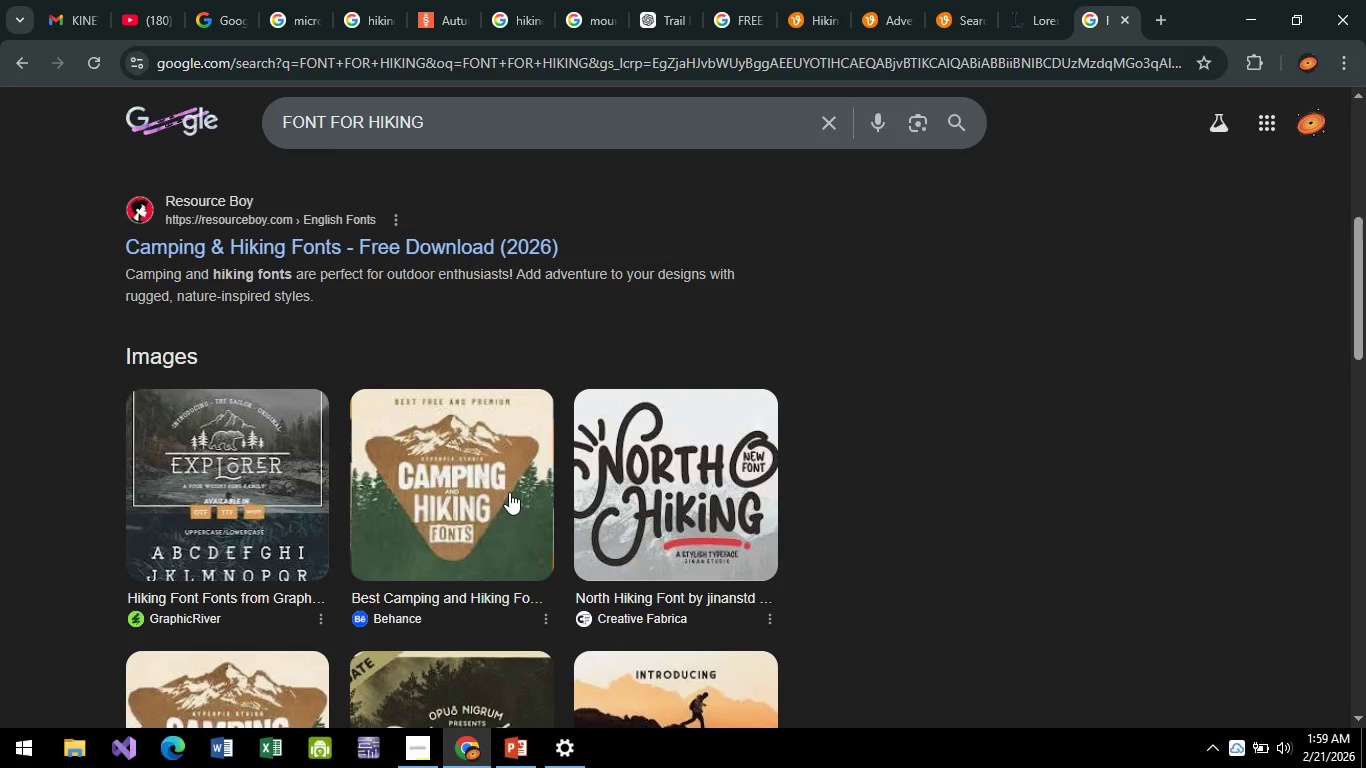 
left_click([473, 482])
 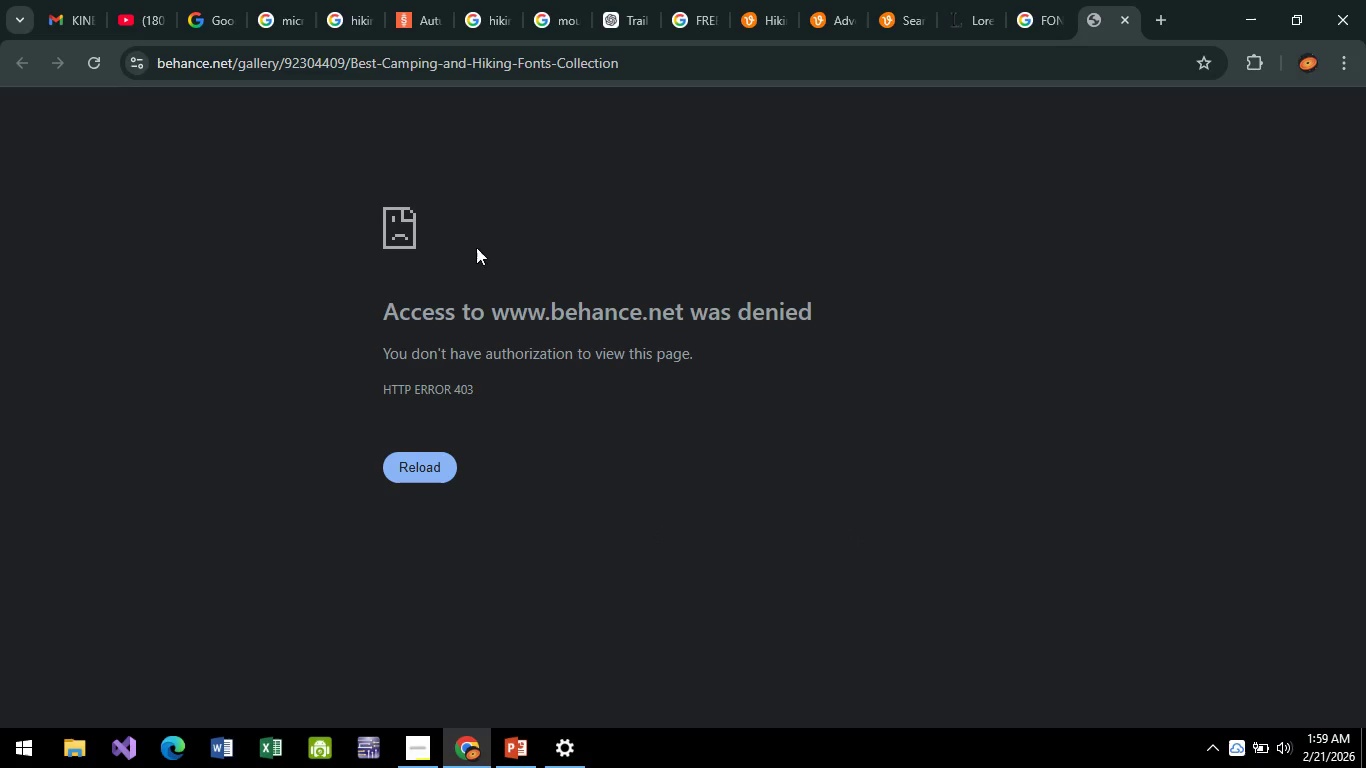 
left_click([1122, 21])
 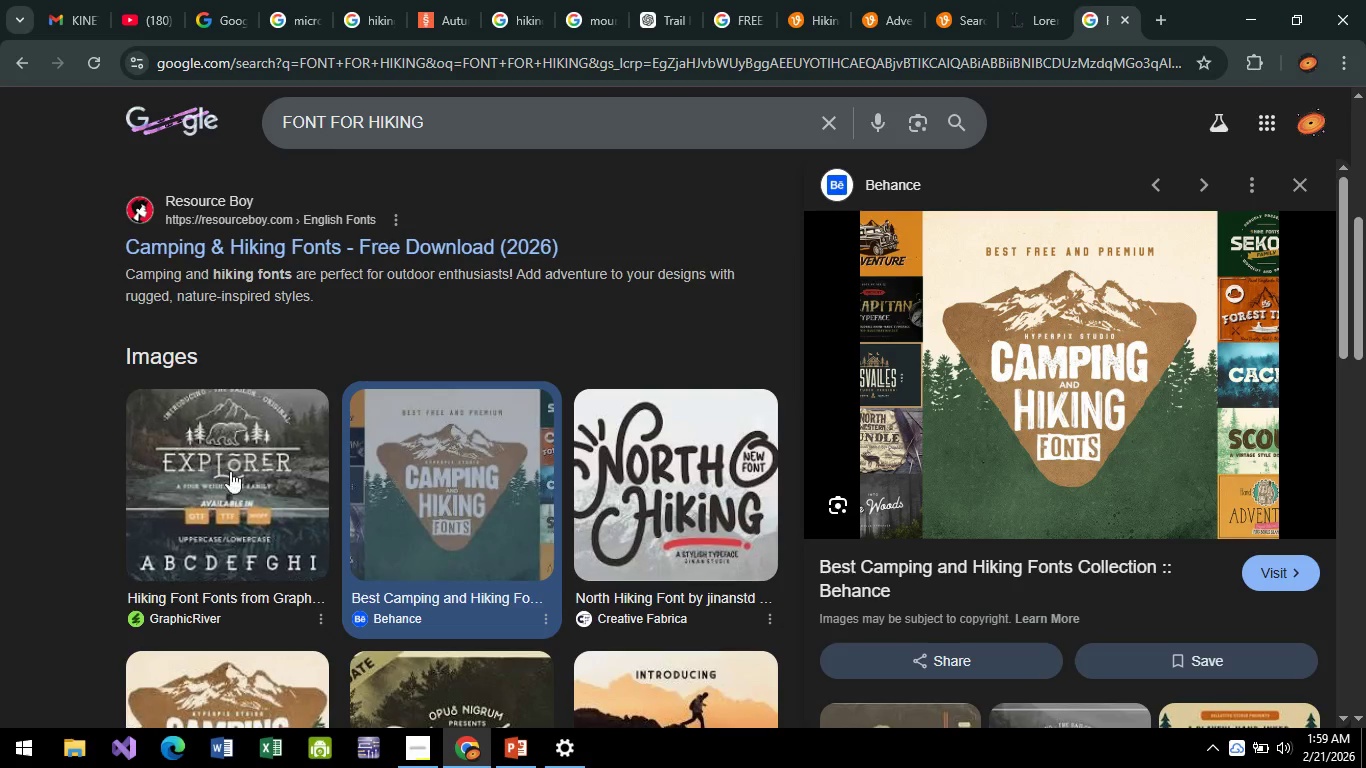 
scroll: coordinate [788, 509], scroll_direction: down, amount: 3.0
 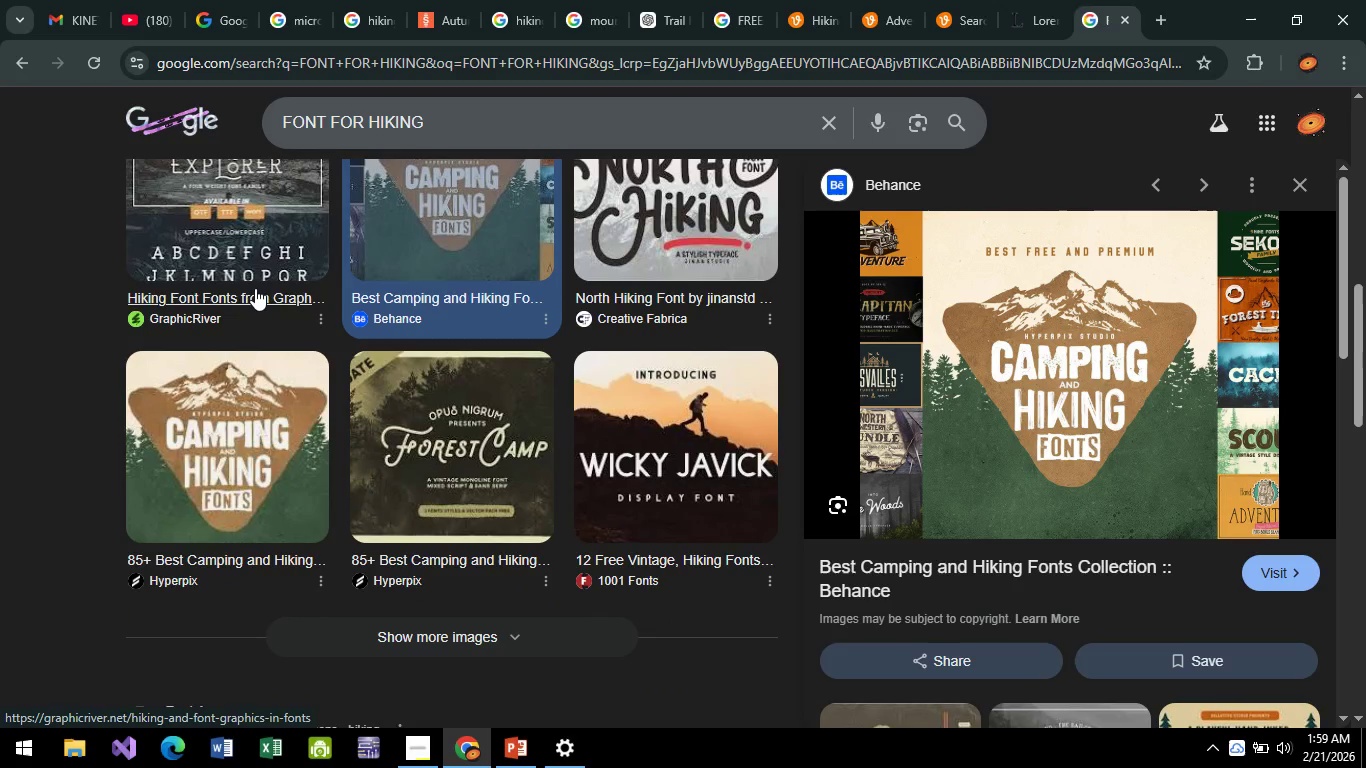 
key(Alt+AltLeft)
 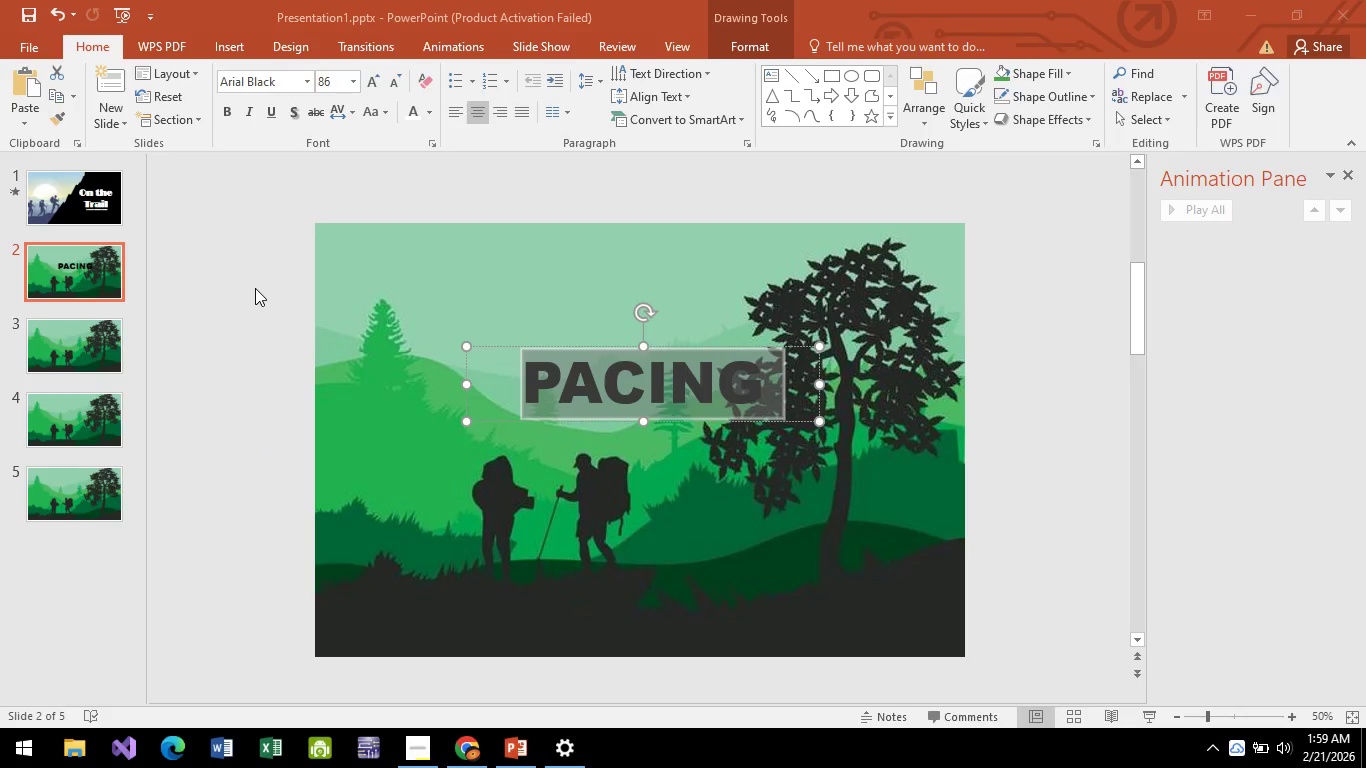 
key(Alt+Tab)
 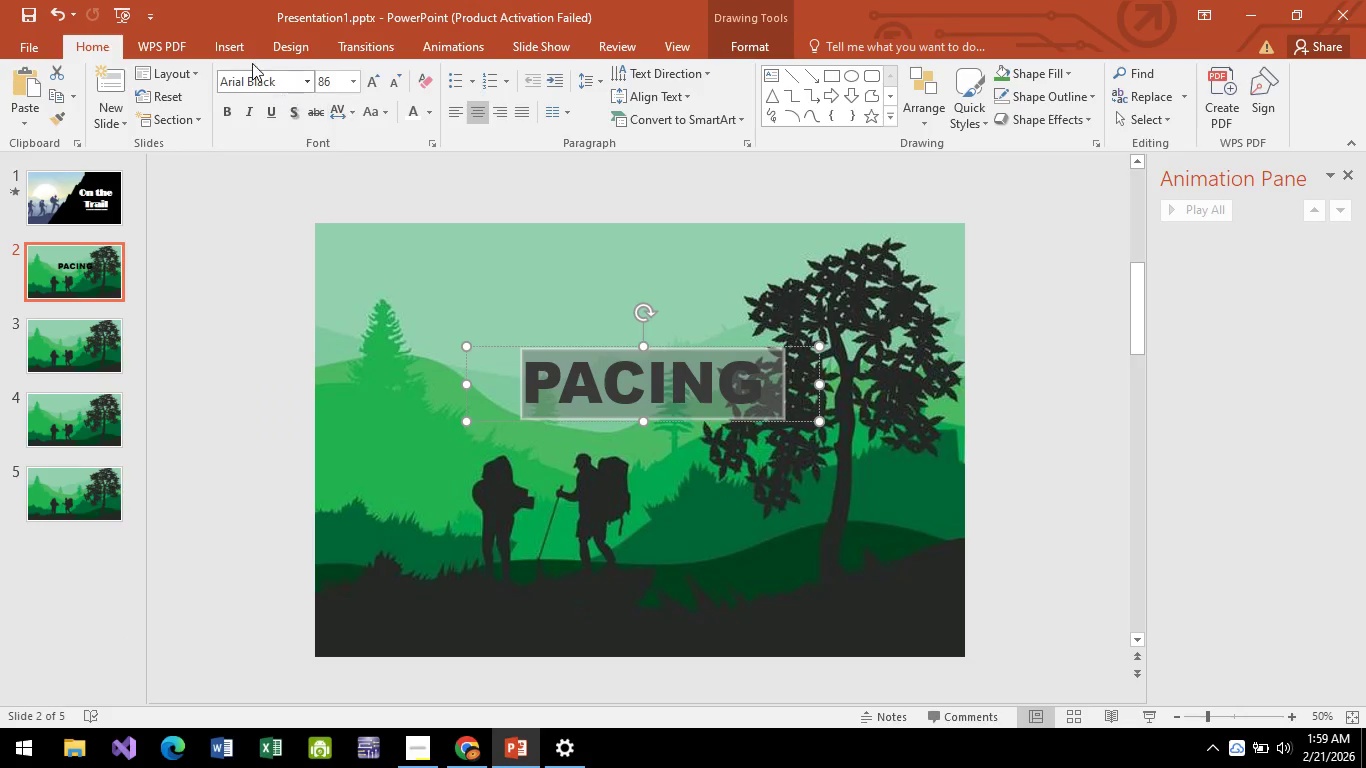 
left_click([275, 84])
 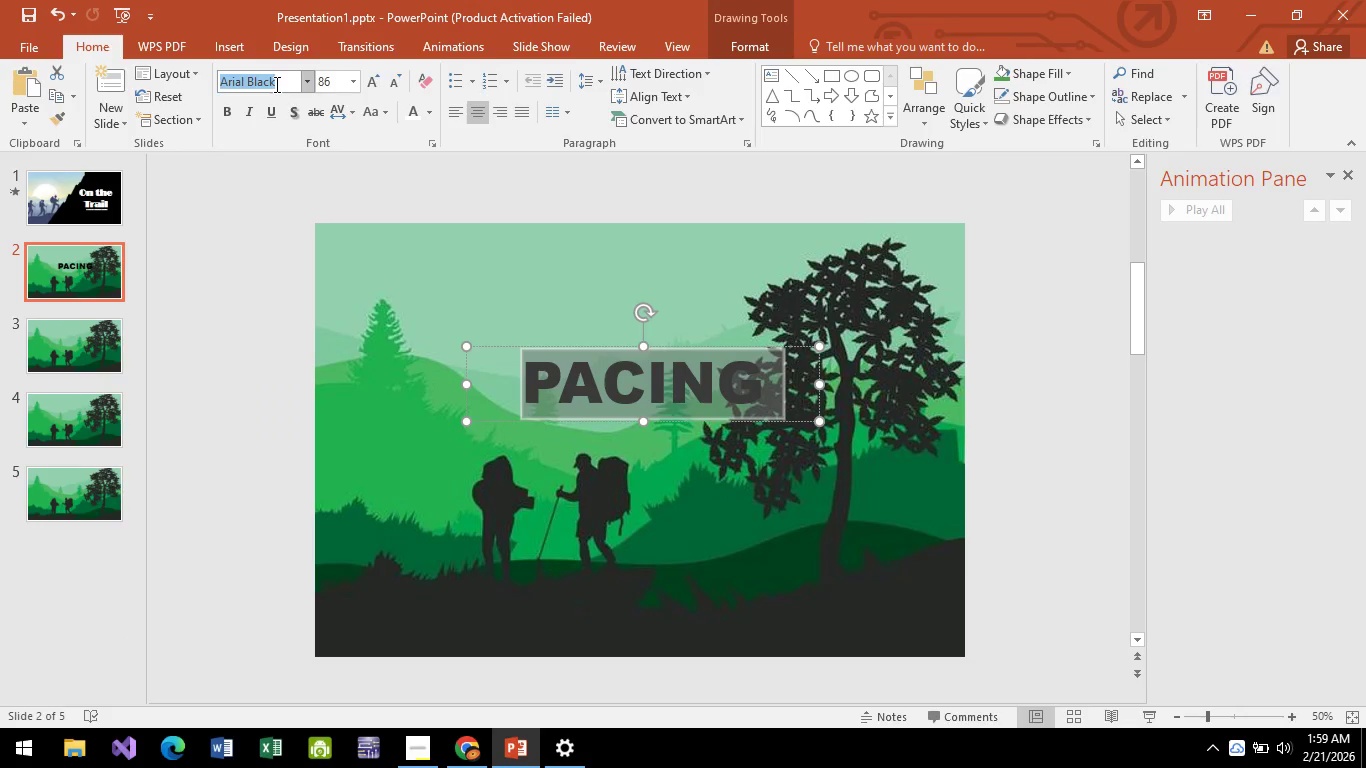 
hold_key(key=ControlLeft, duration=0.34)
 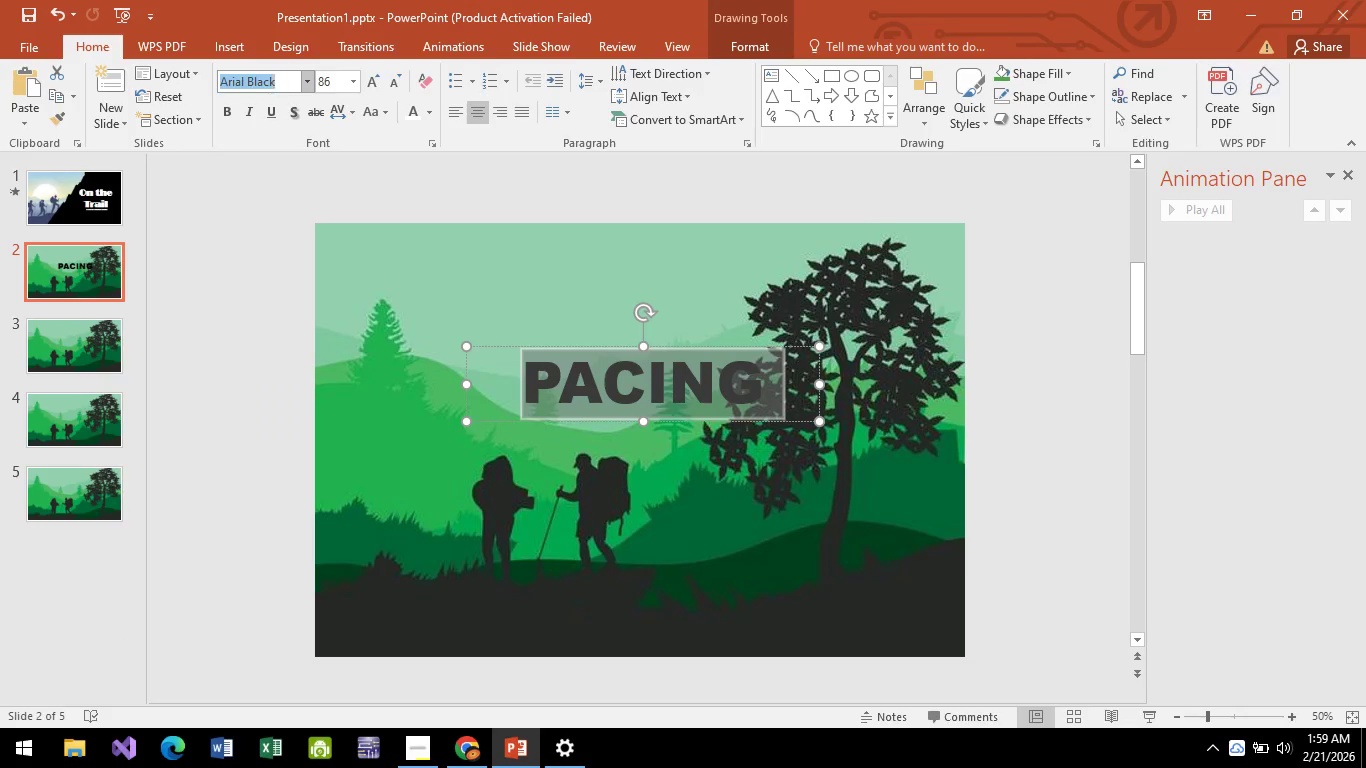 
type(MOU)
key(Backspace)
 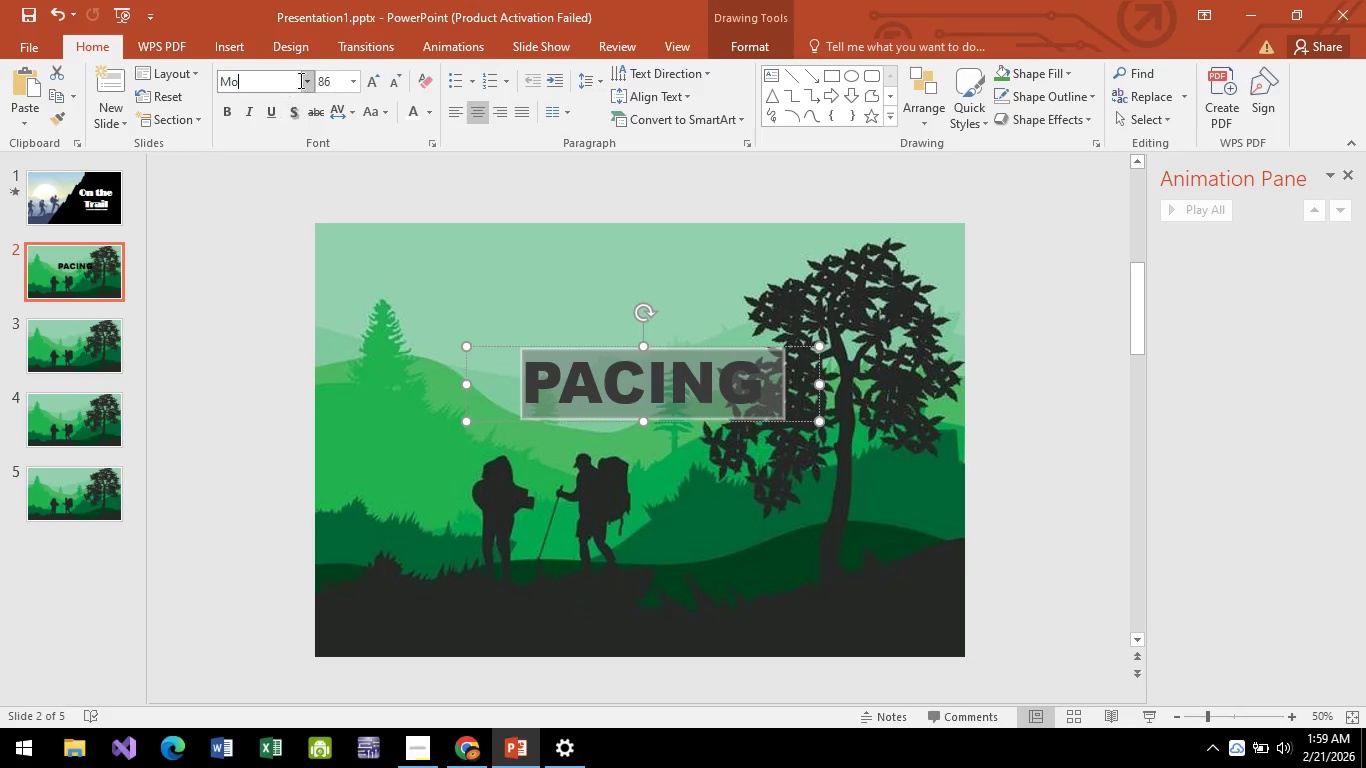 
left_click([311, 75])
 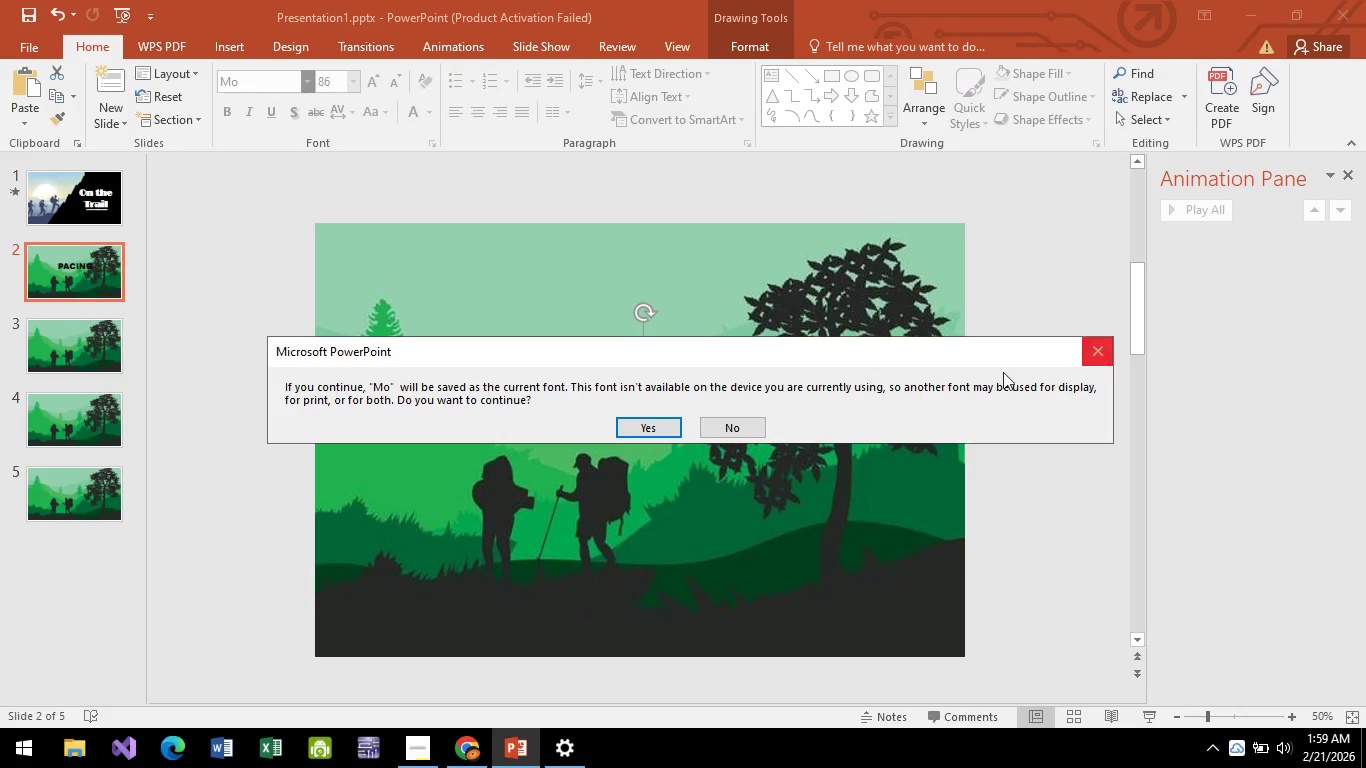 
left_click([743, 423])
 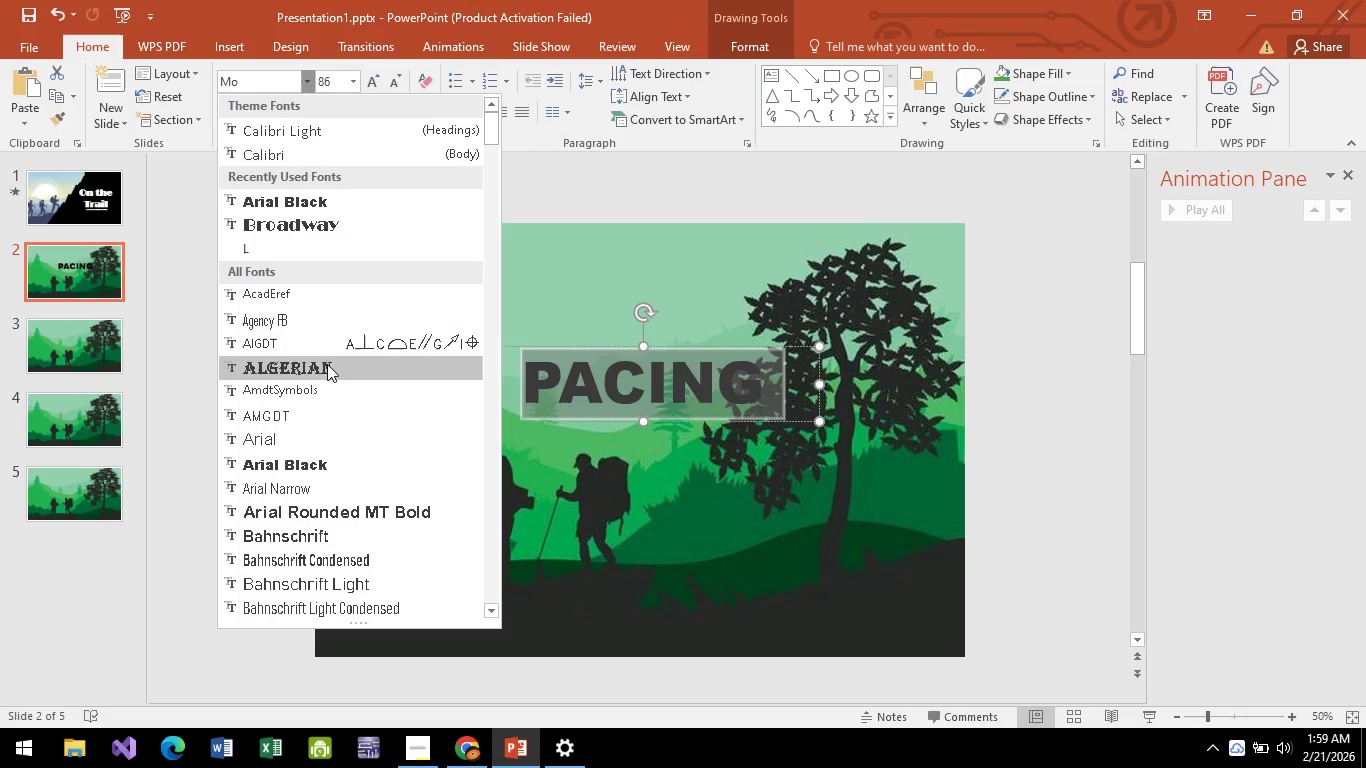 
scroll: coordinate [316, 441], scroll_direction: down, amount: 15.0
 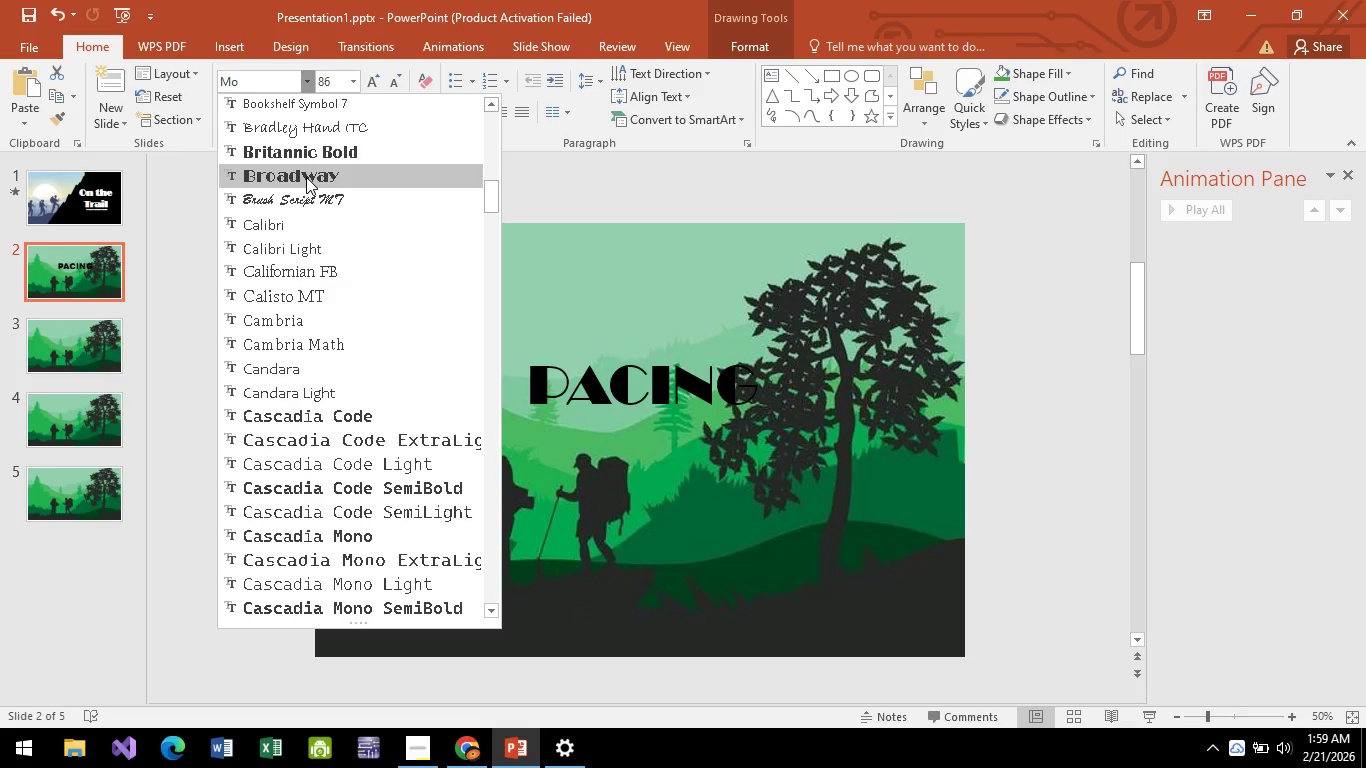 
left_click([306, 177])
 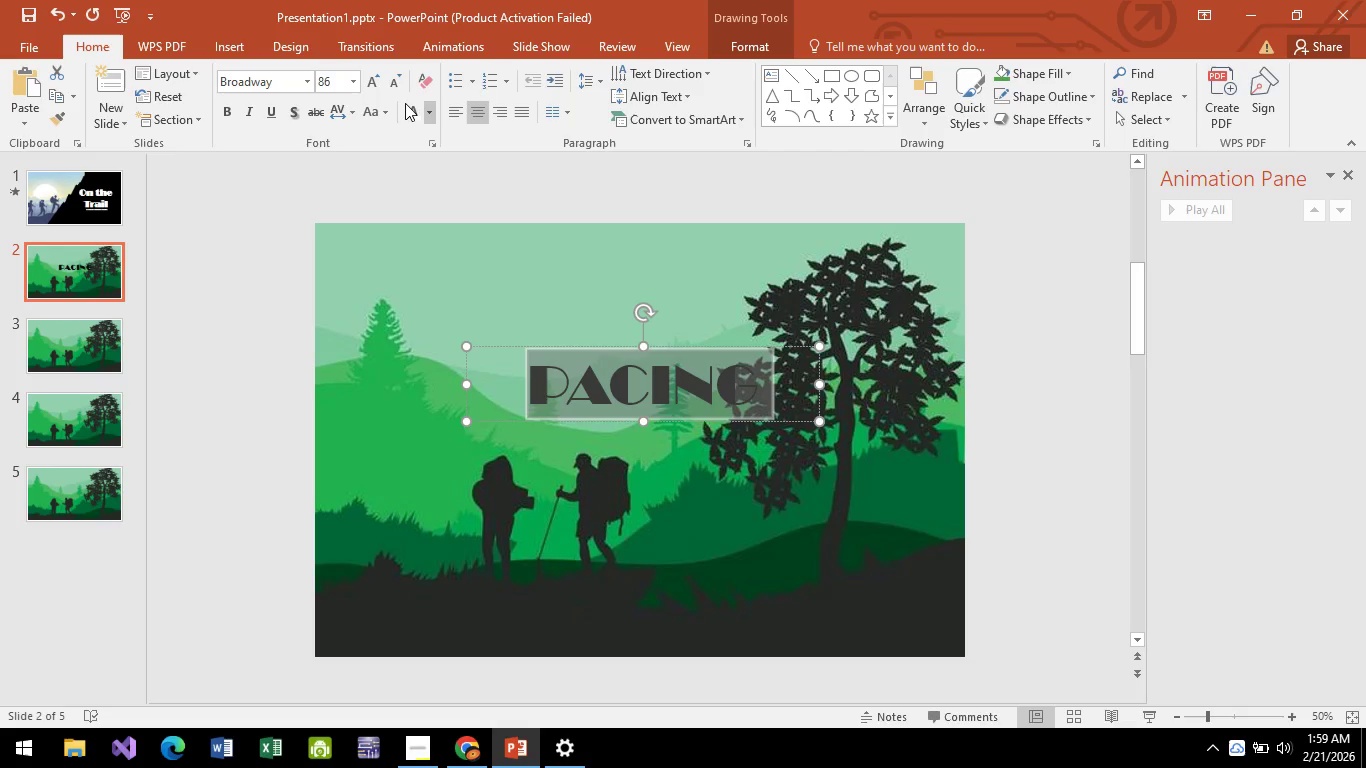 
left_click([406, 109])
 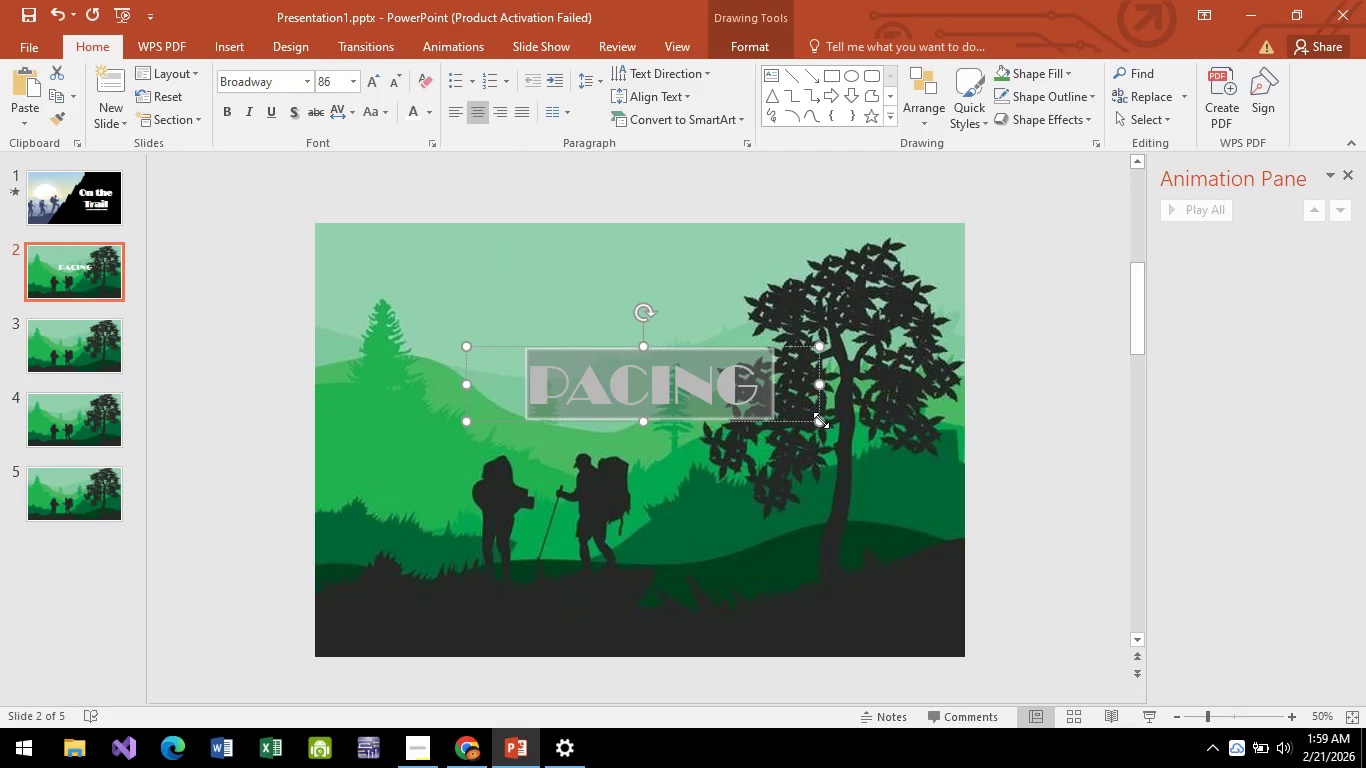 
left_click_drag(start_coordinate=[821, 420], to_coordinate=[897, 465])
 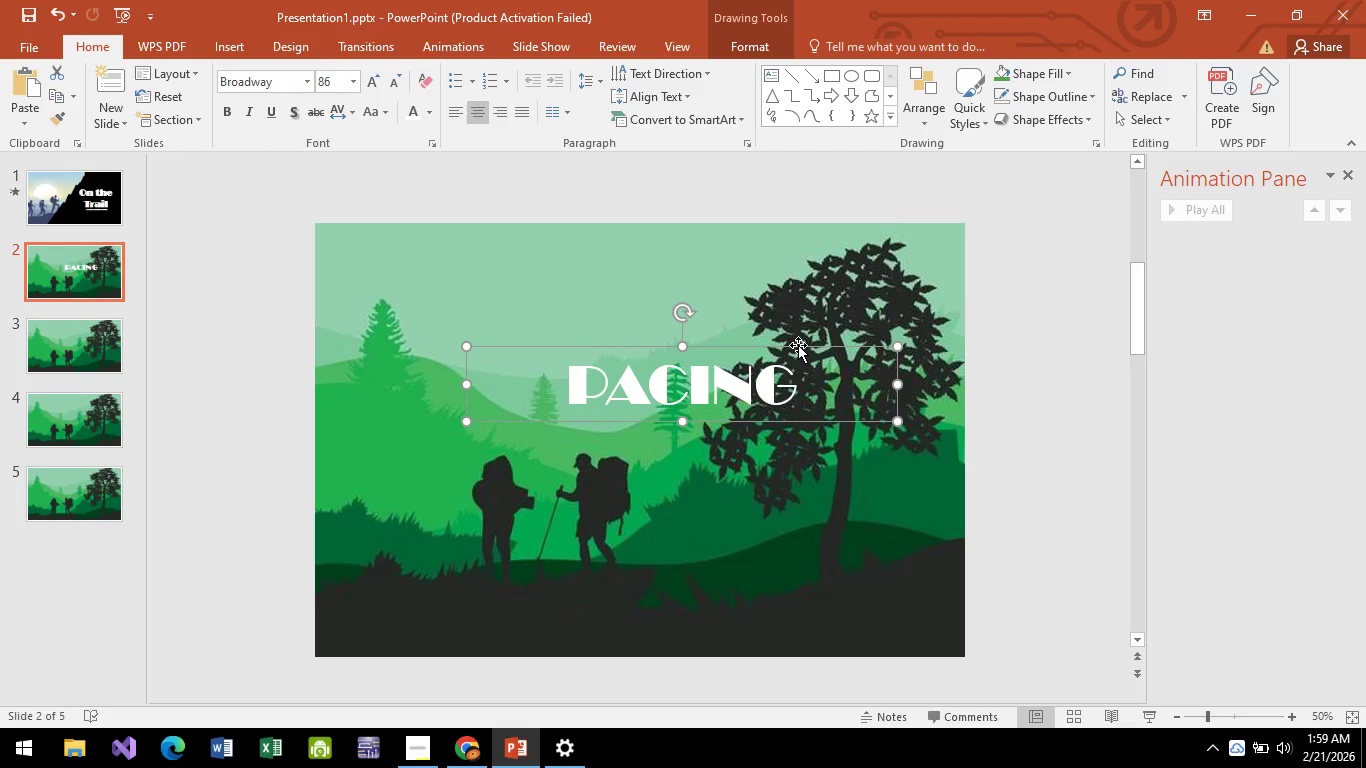 
left_click_drag(start_coordinate=[798, 345], to_coordinate=[752, 366])
 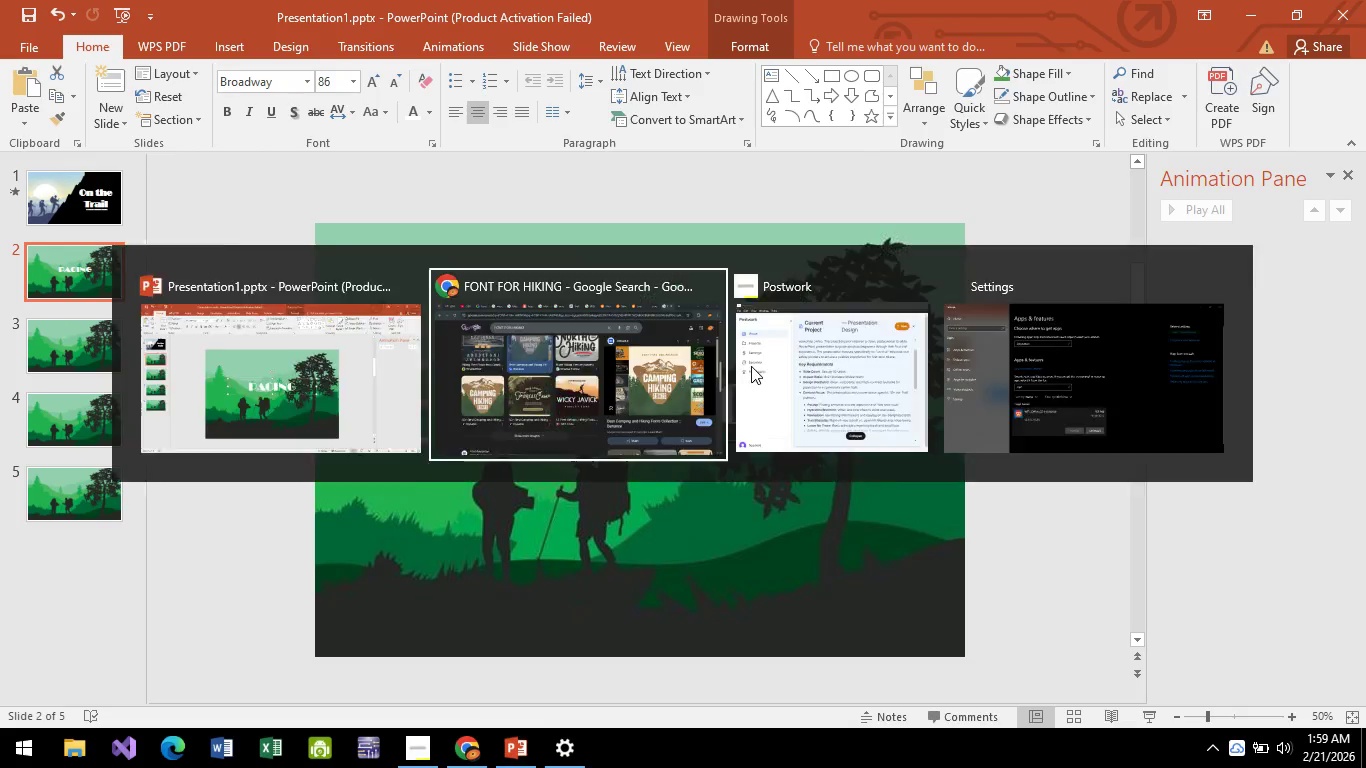 
key(Alt+AltLeft)
 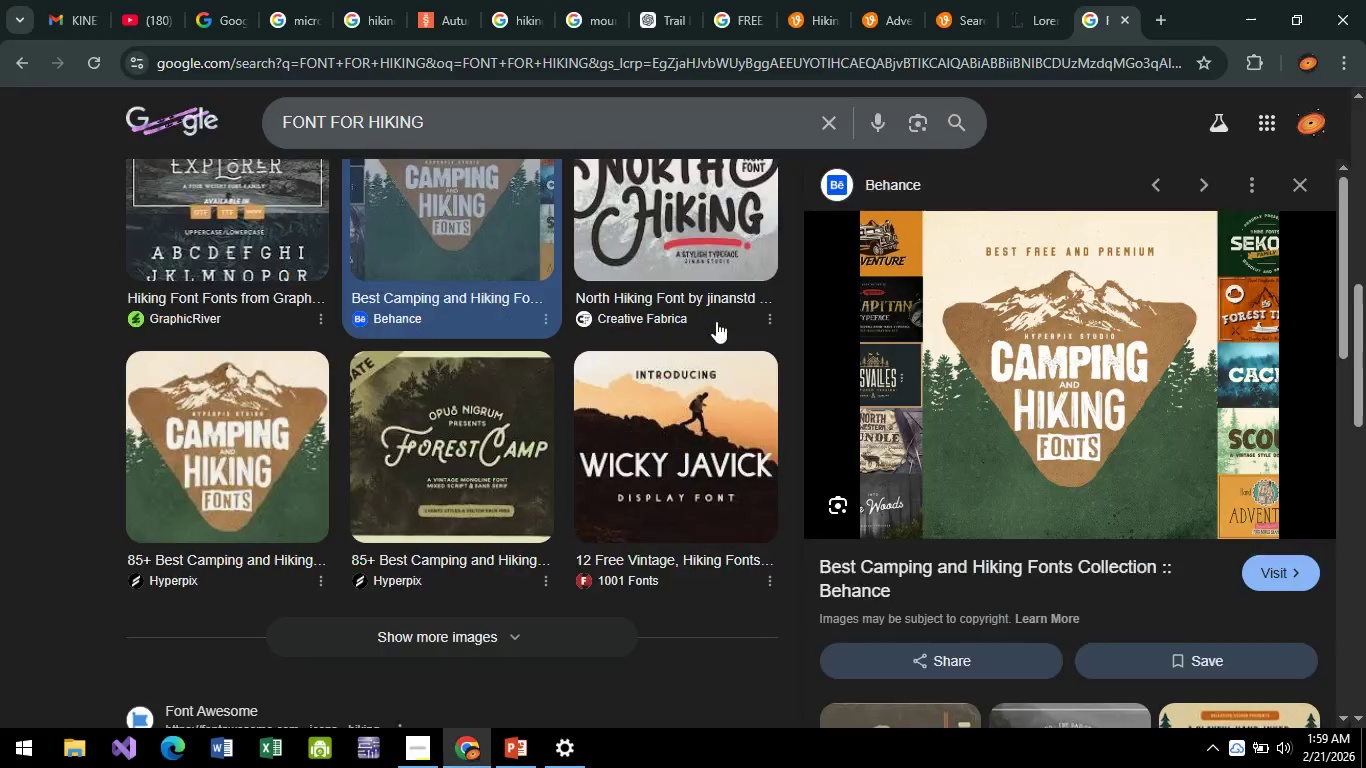 
key(Alt+Tab)
 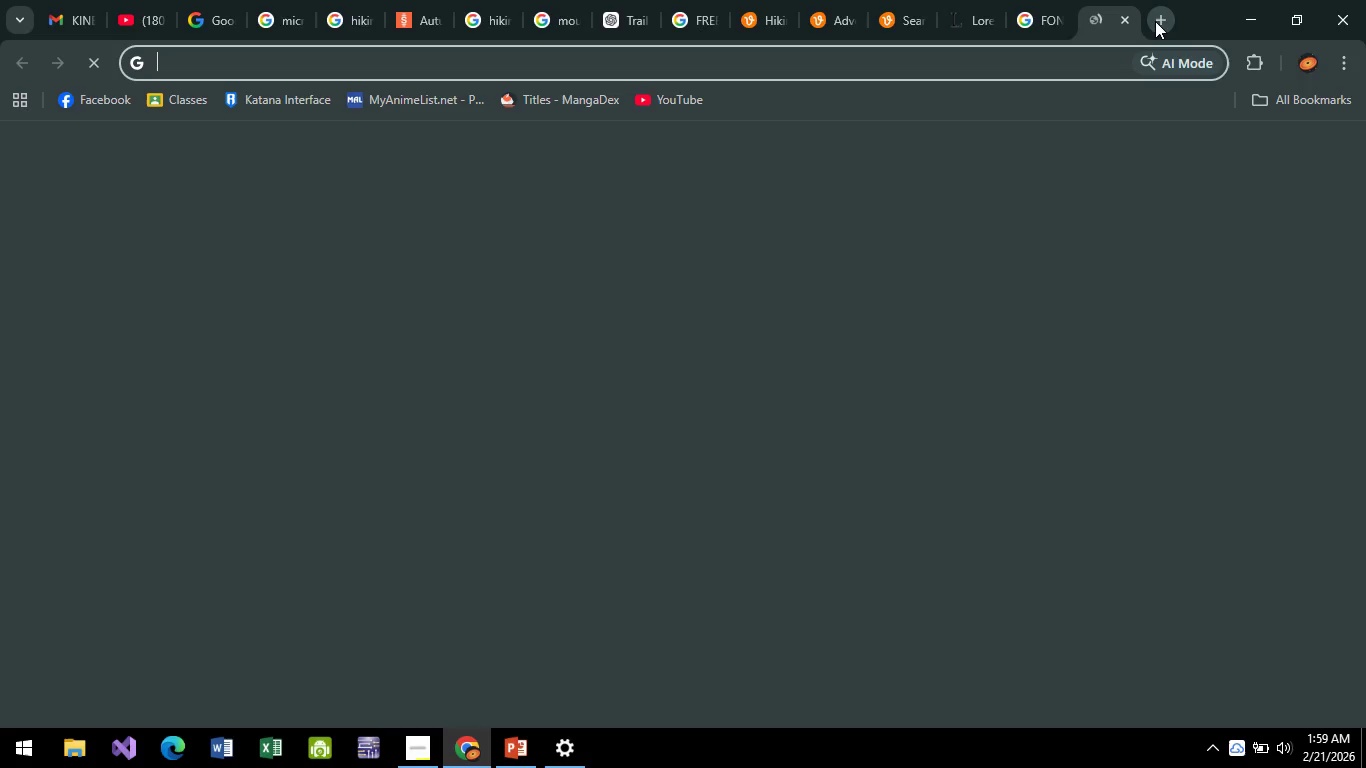 
type(CONTRST)
key(Backspace)
key(Backspace)
type(AST TO GRE)
 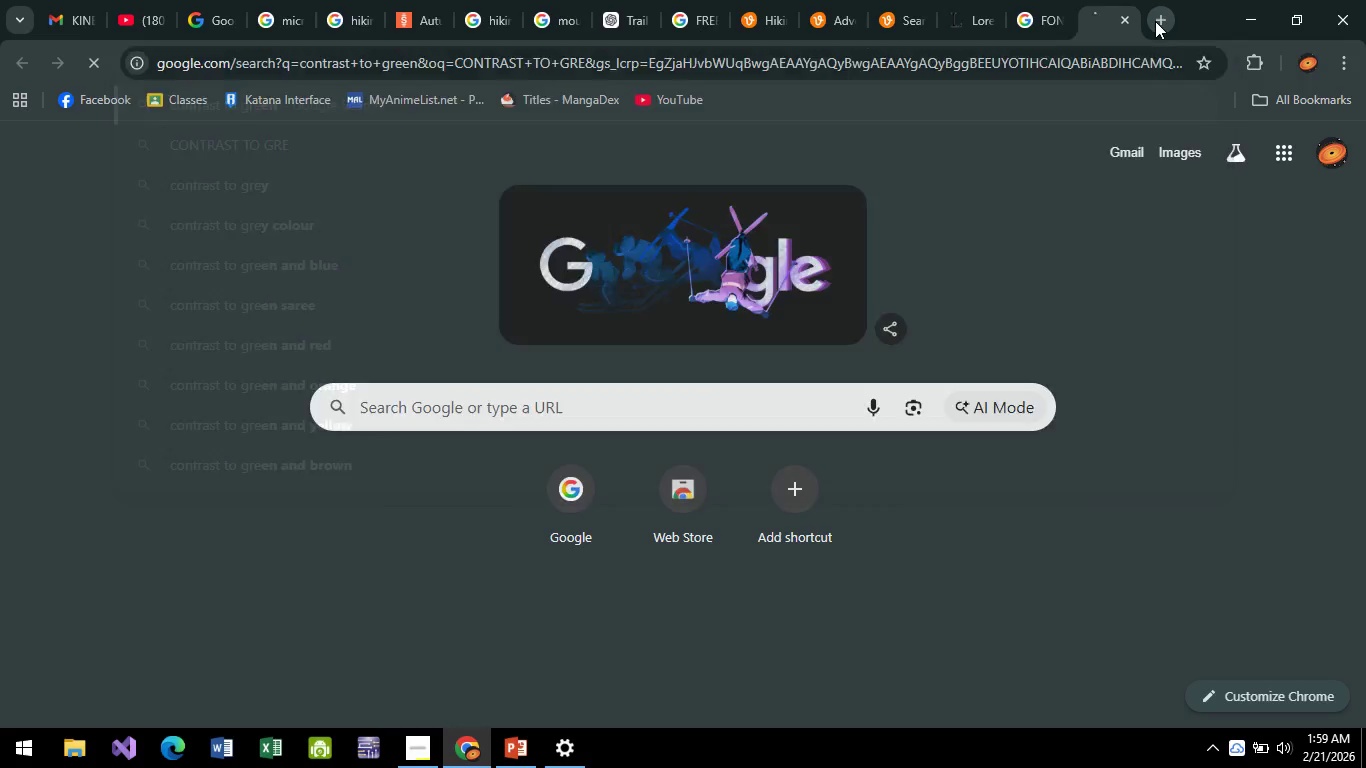 
key(Enter)
 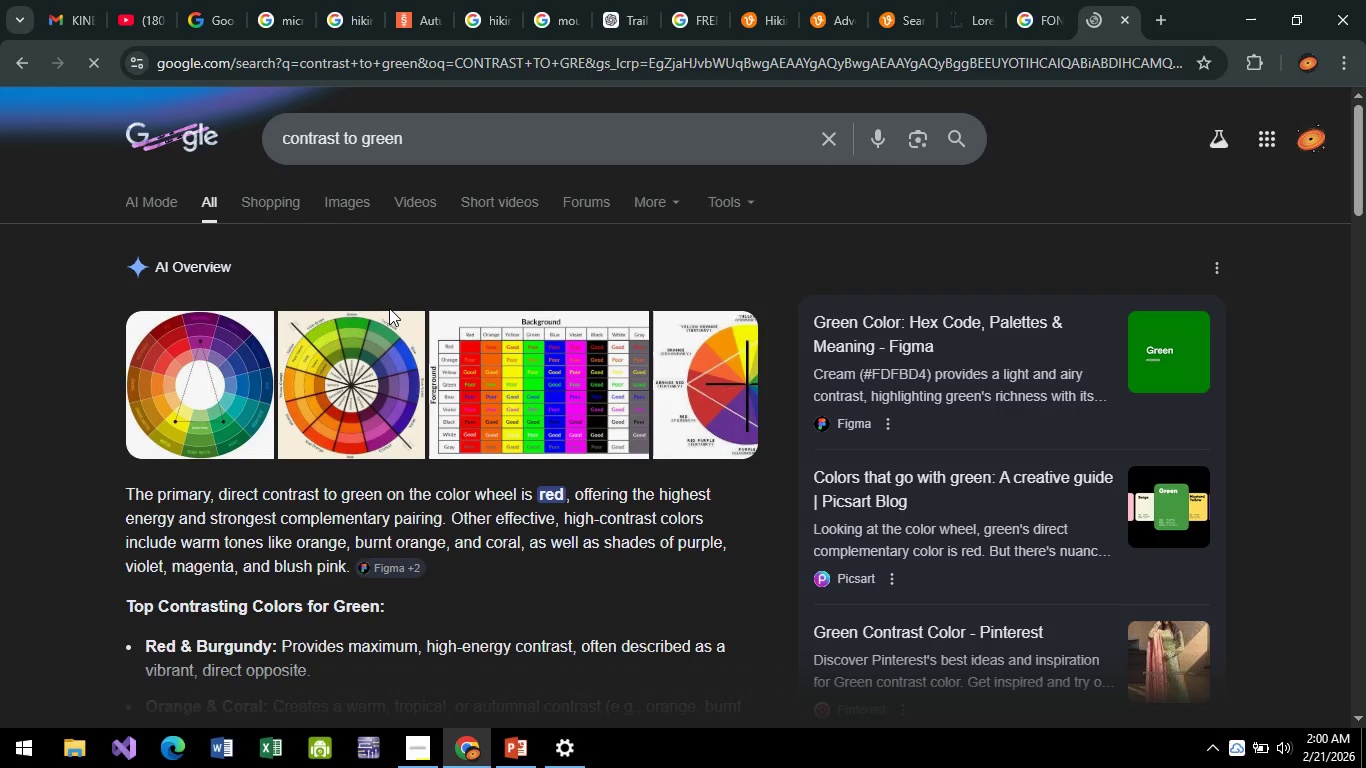 
key(Alt+AltLeft)
 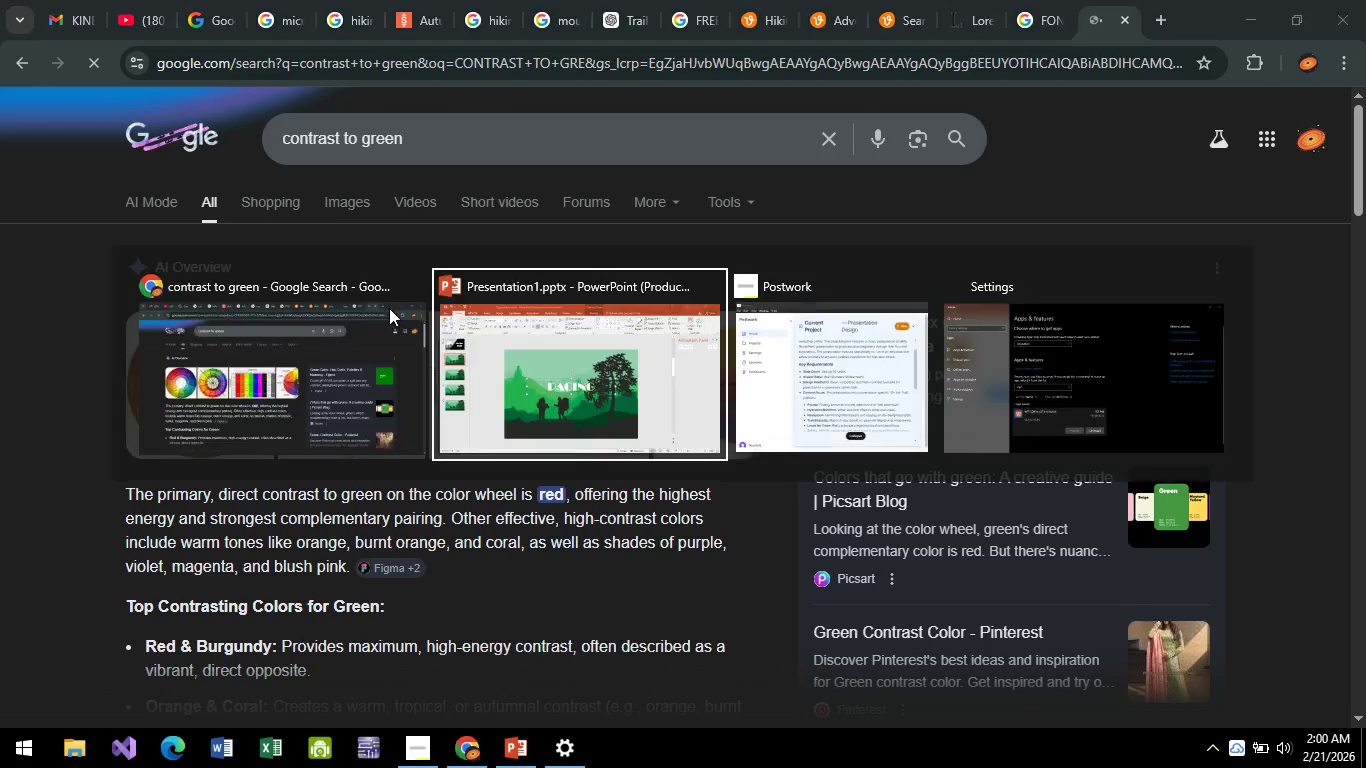 
key(Alt+Tab)
 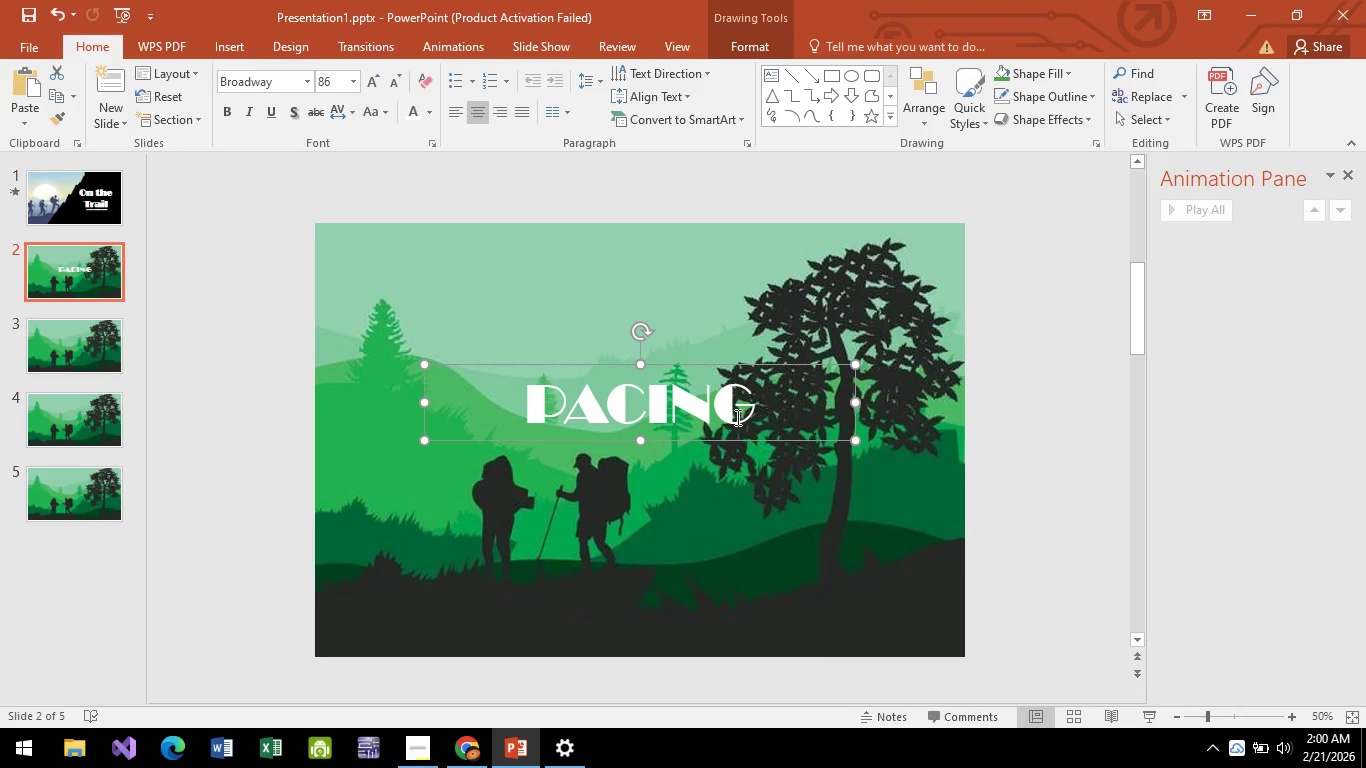 
left_click([732, 409])
 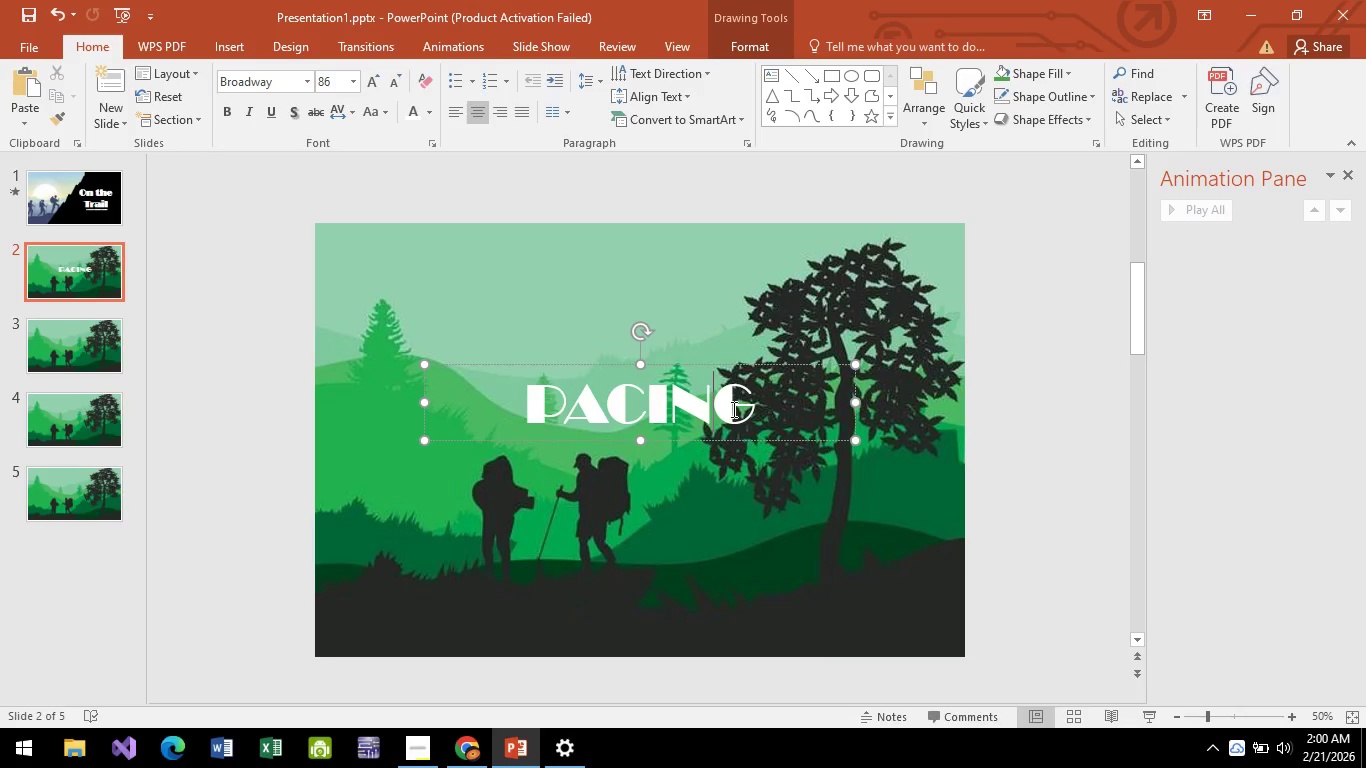 
key(Control+A)
 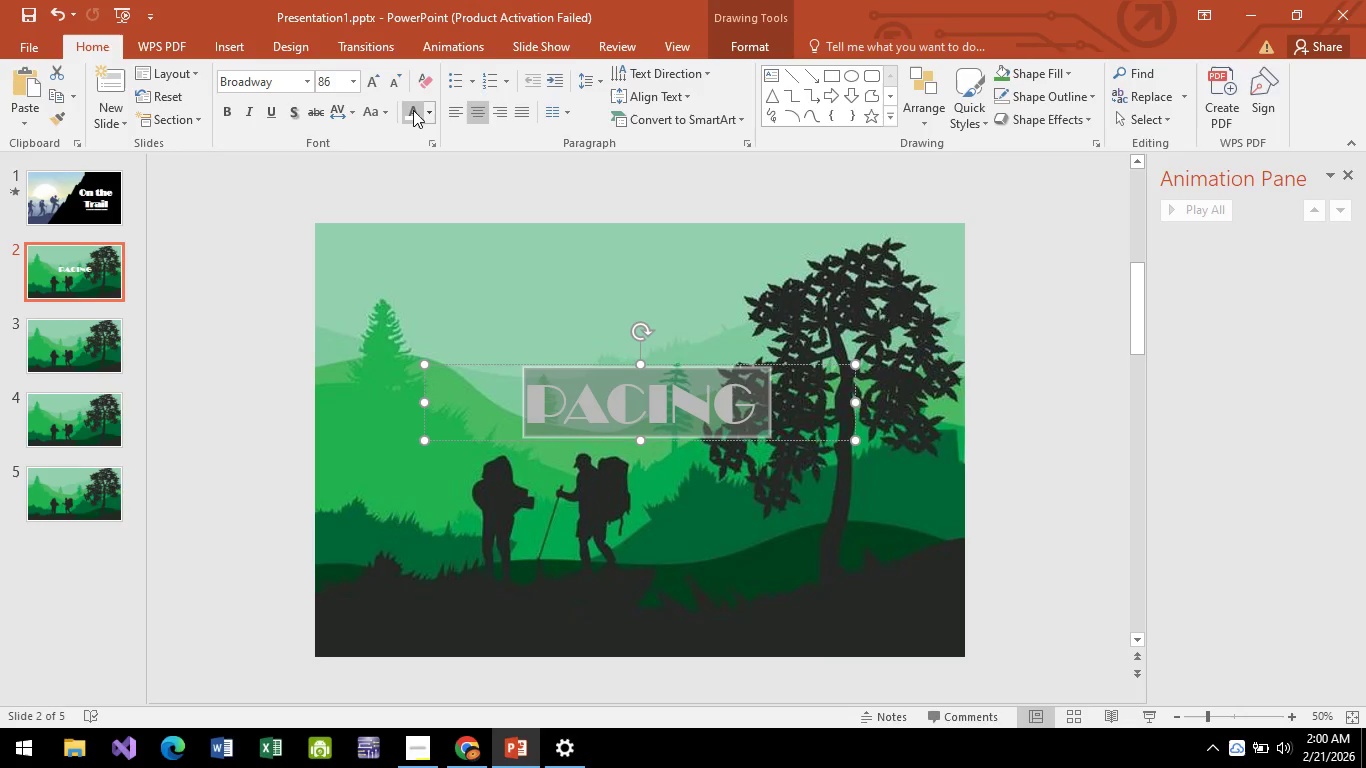 
left_click([415, 114])
 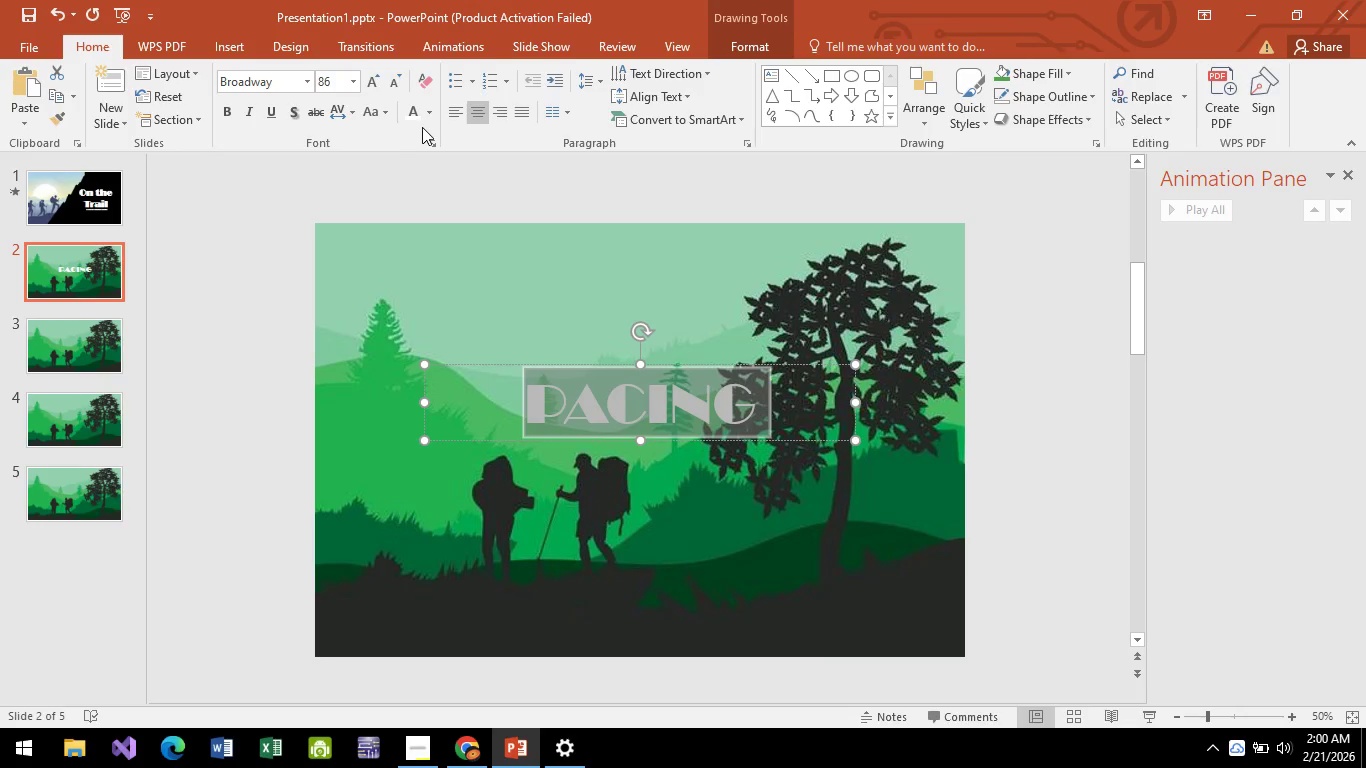 
left_click([430, 109])
 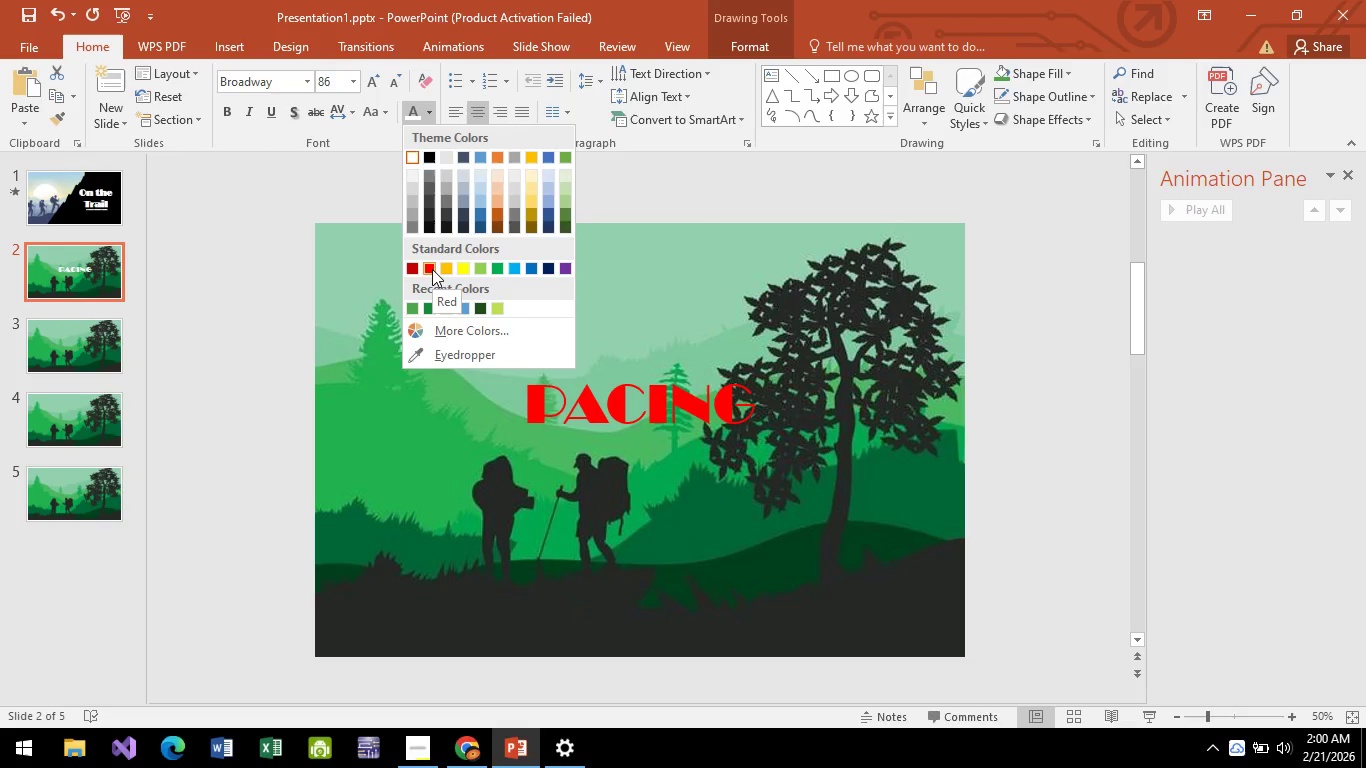 
key(Space)
 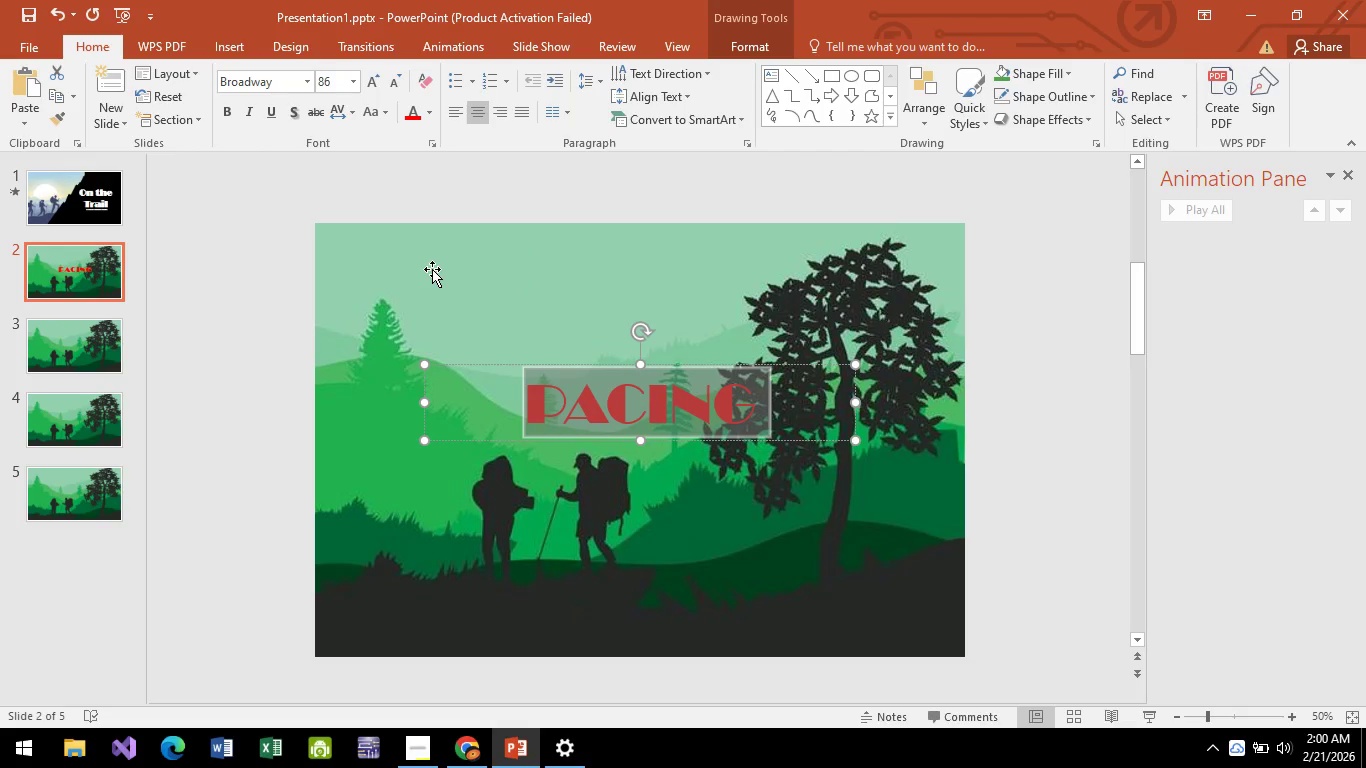 
key(Alt+AltLeft)
 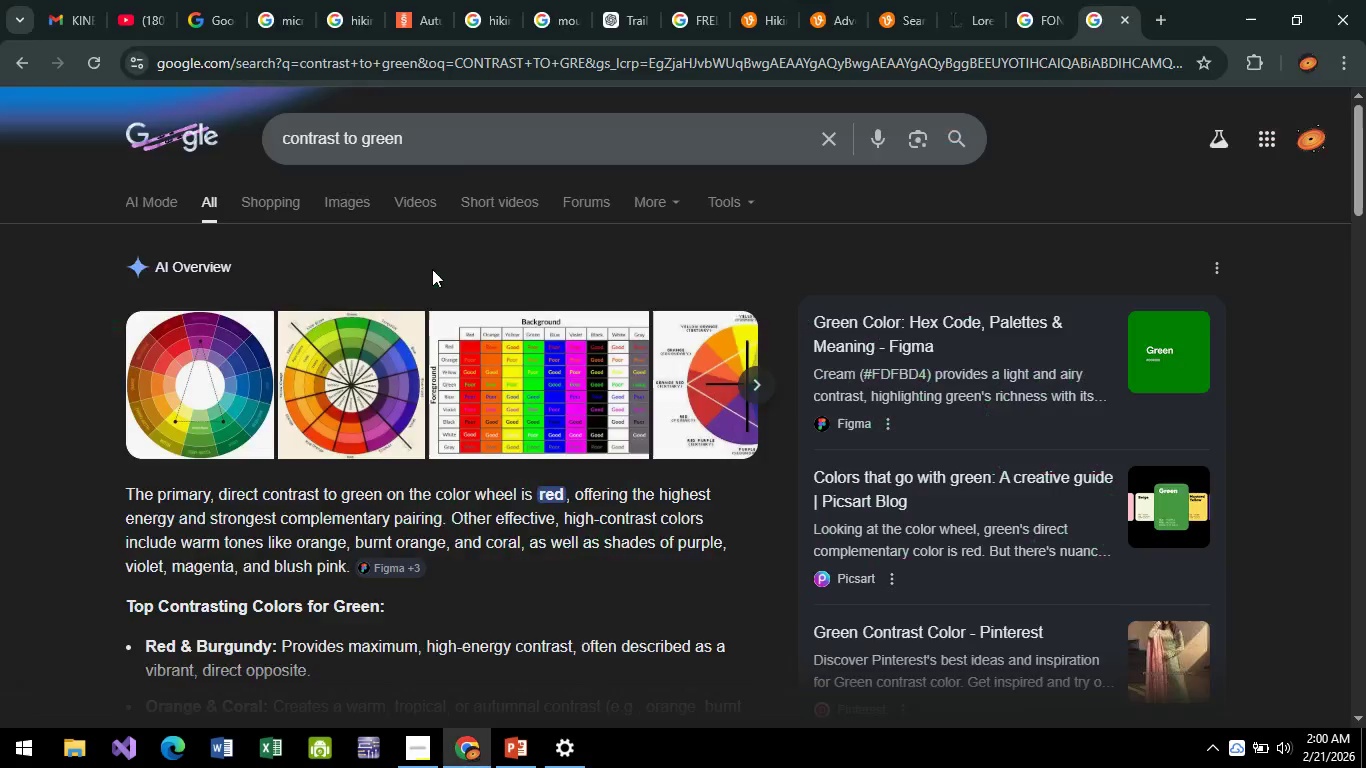 
key(Alt+Tab)
 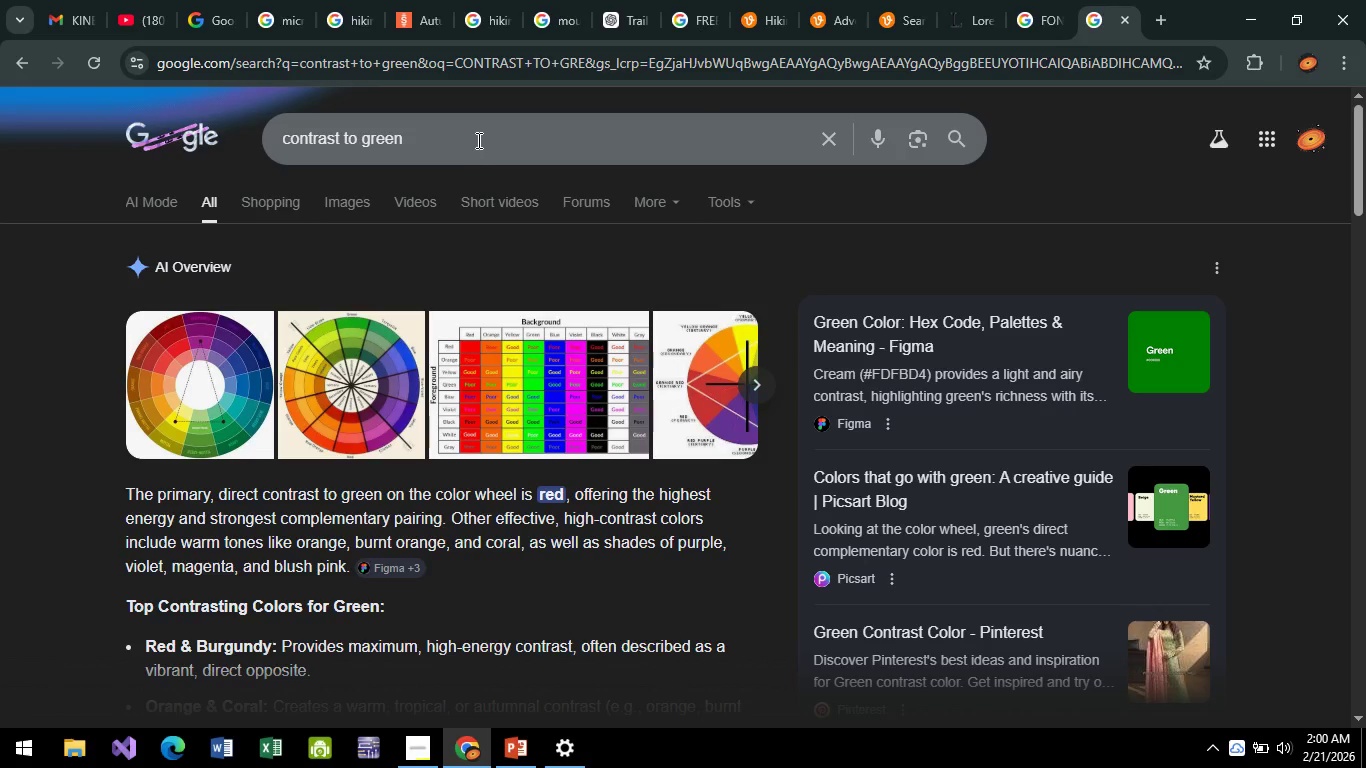 
left_click_drag(start_coordinate=[477, 140], to_coordinate=[252, 169])
 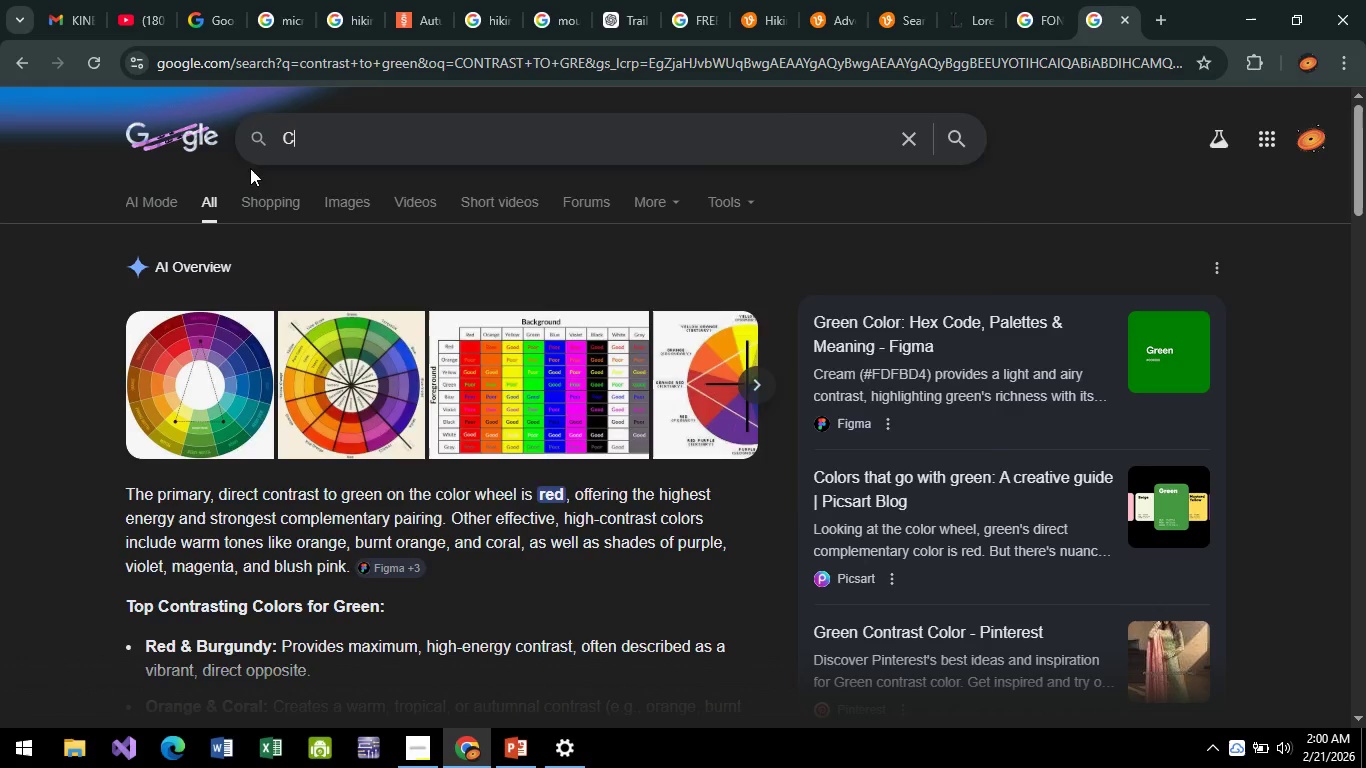 
type(COMPLEMEN )
 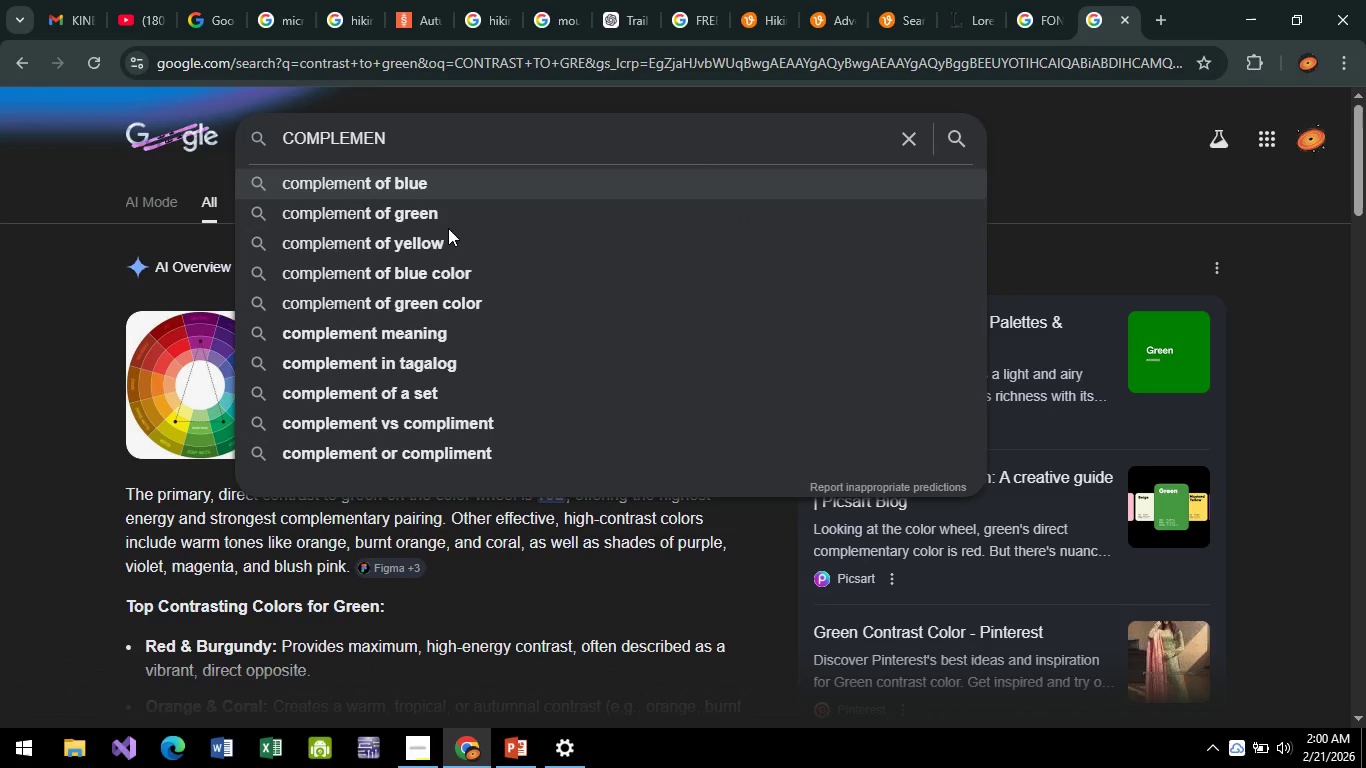 
mouse_move([435, 214])
 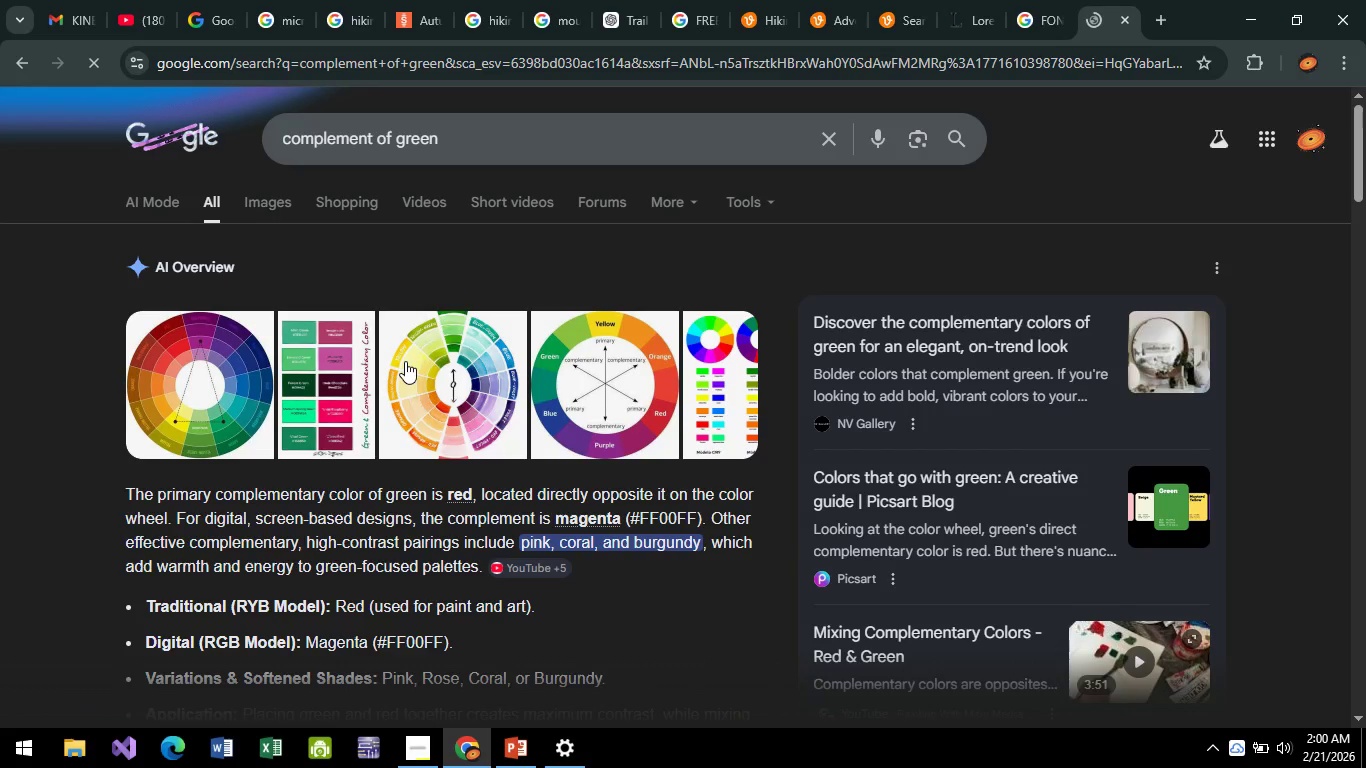 
scroll: coordinate [337, 416], scroll_direction: down, amount: 4.0
 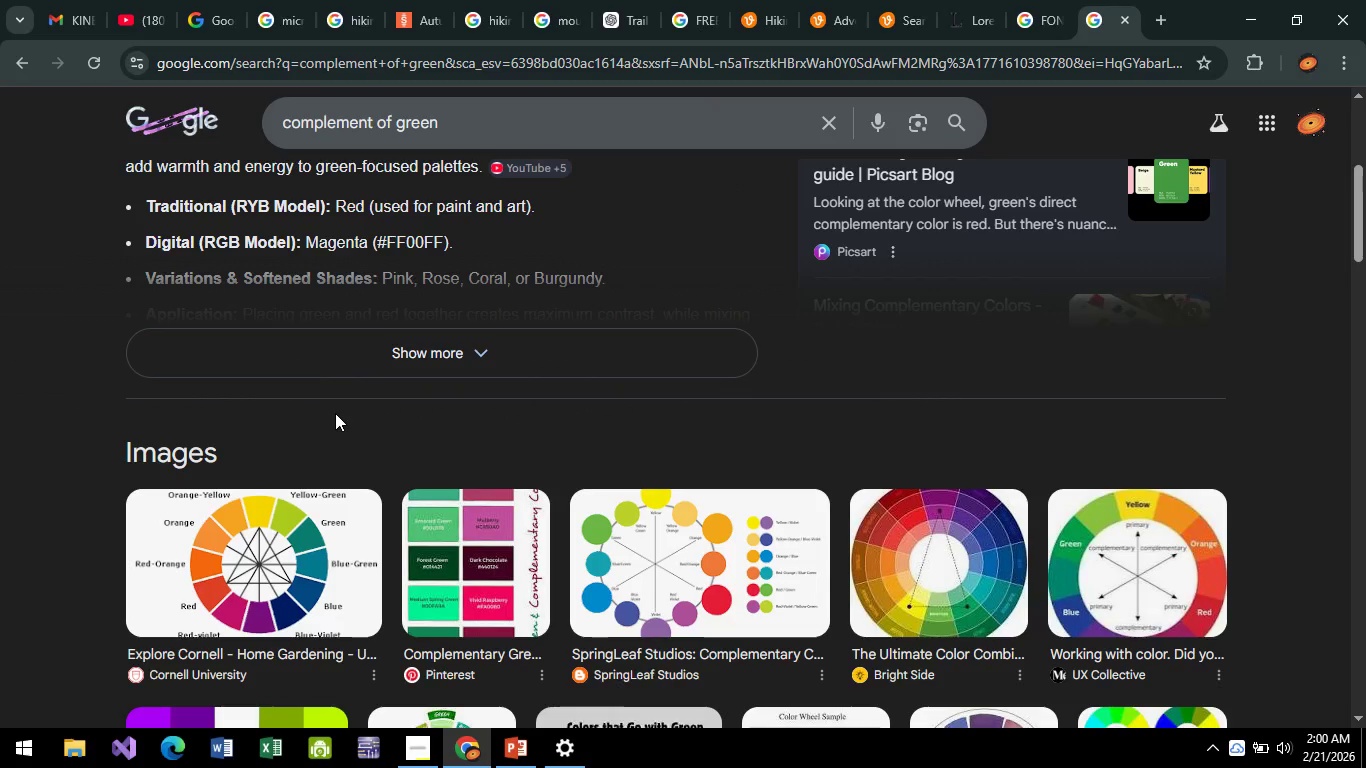 
key(Alt+AltLeft)
 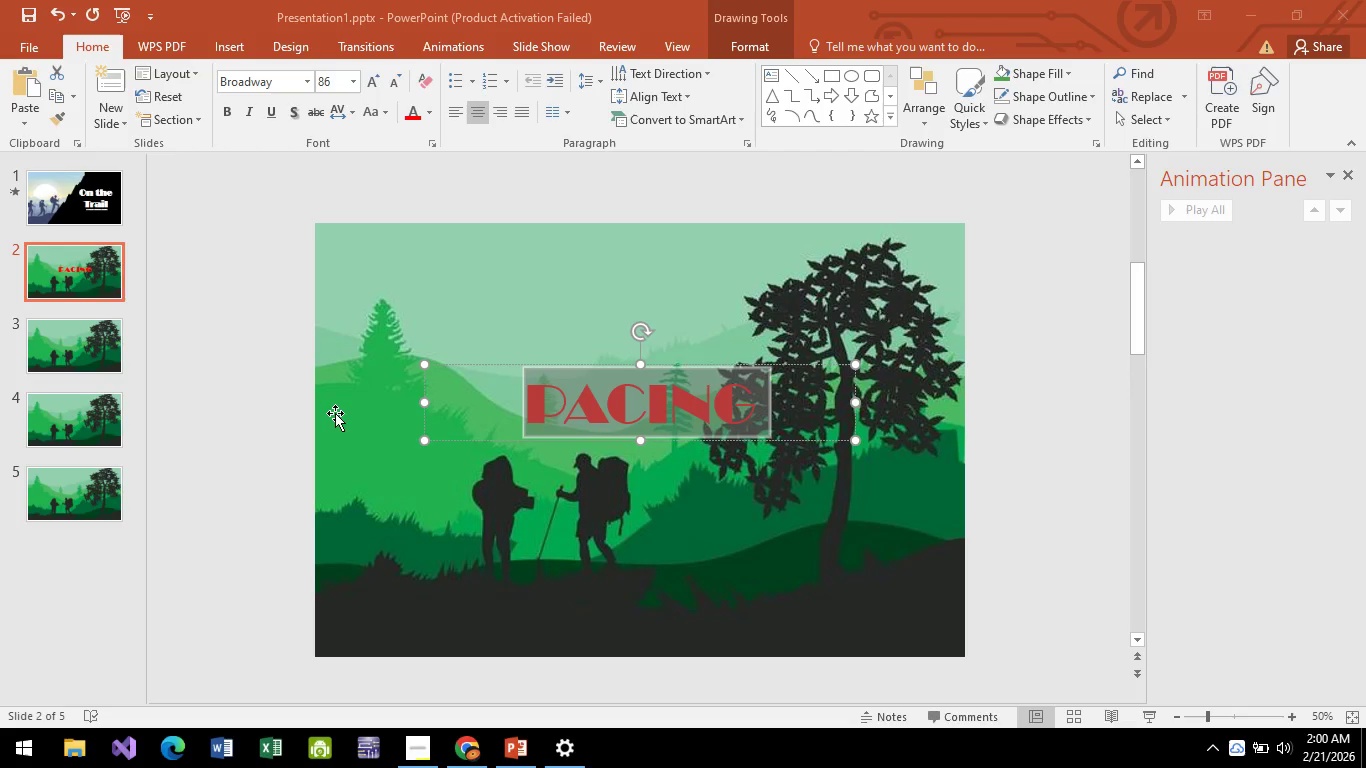 
key(Alt+Tab)
 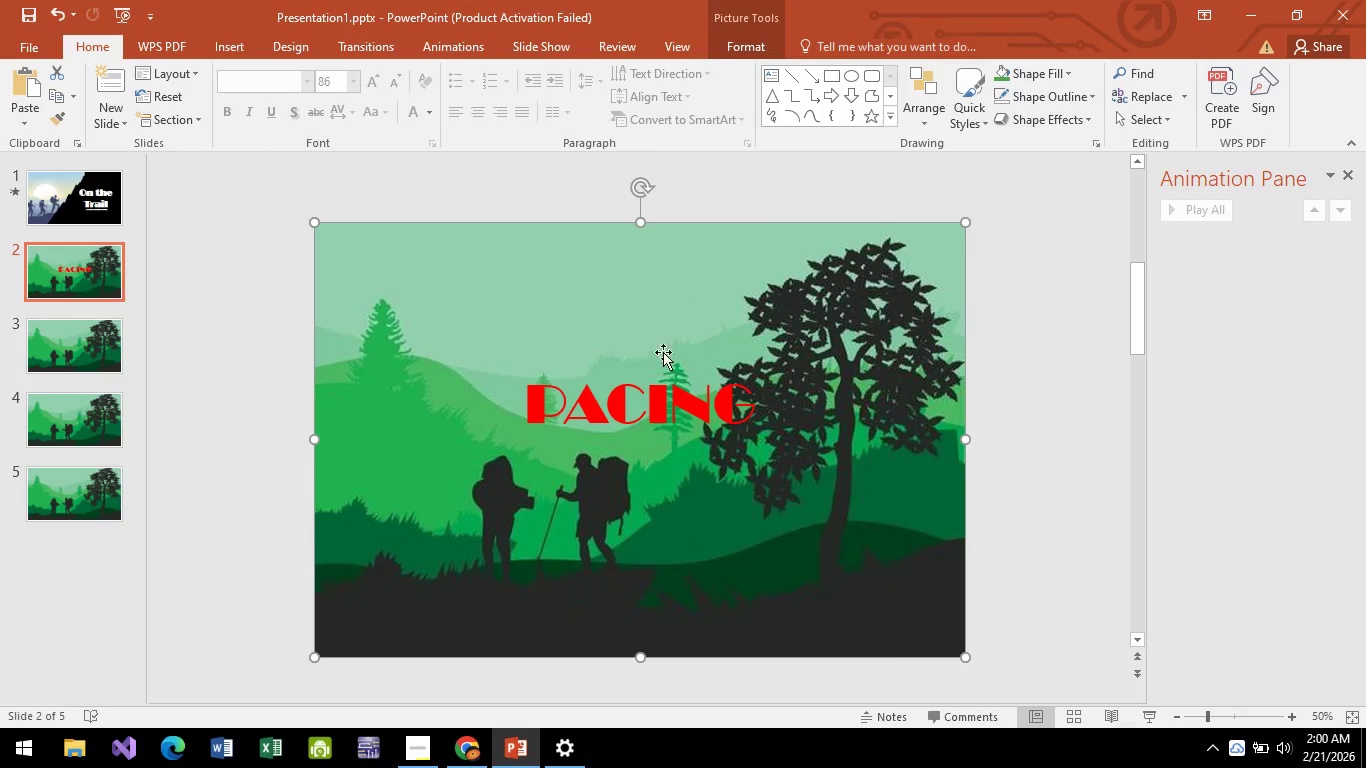 
left_click([654, 414])
 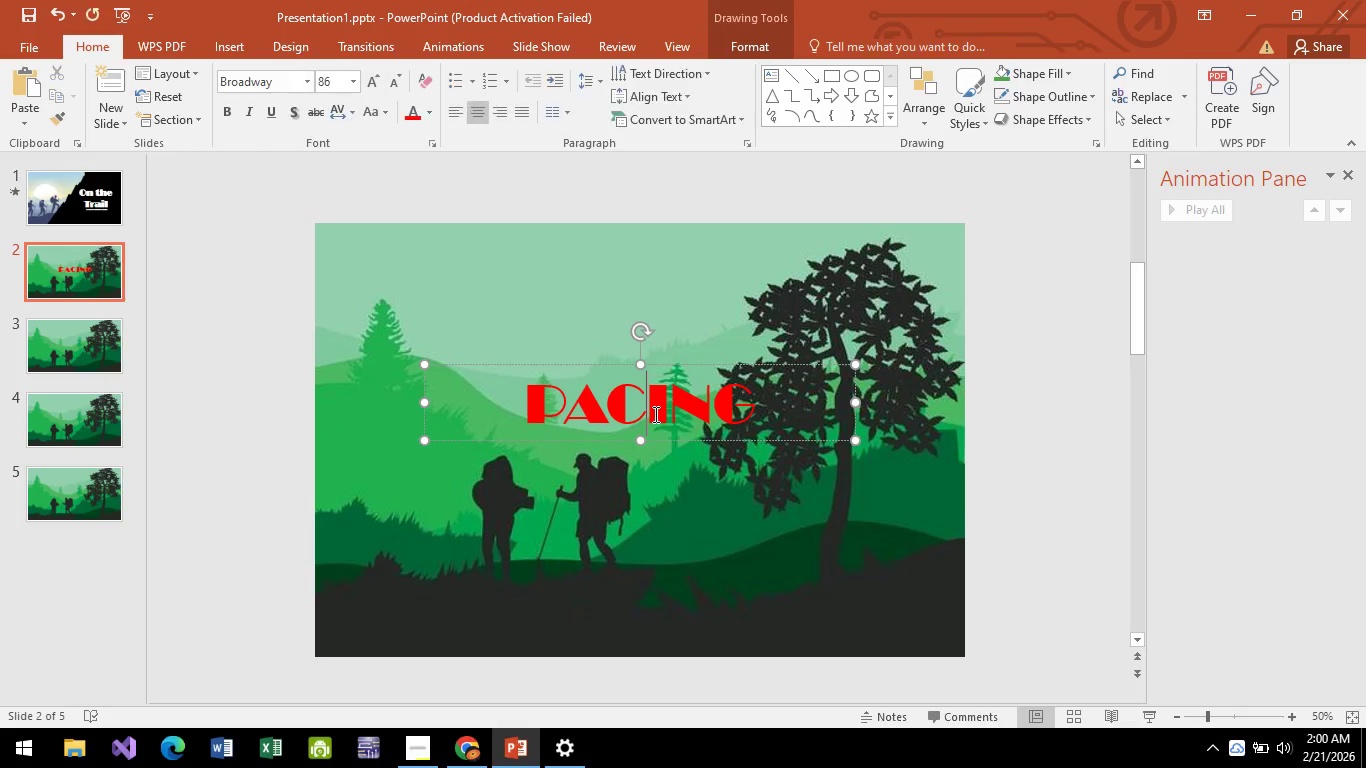 
key(Control+A)
 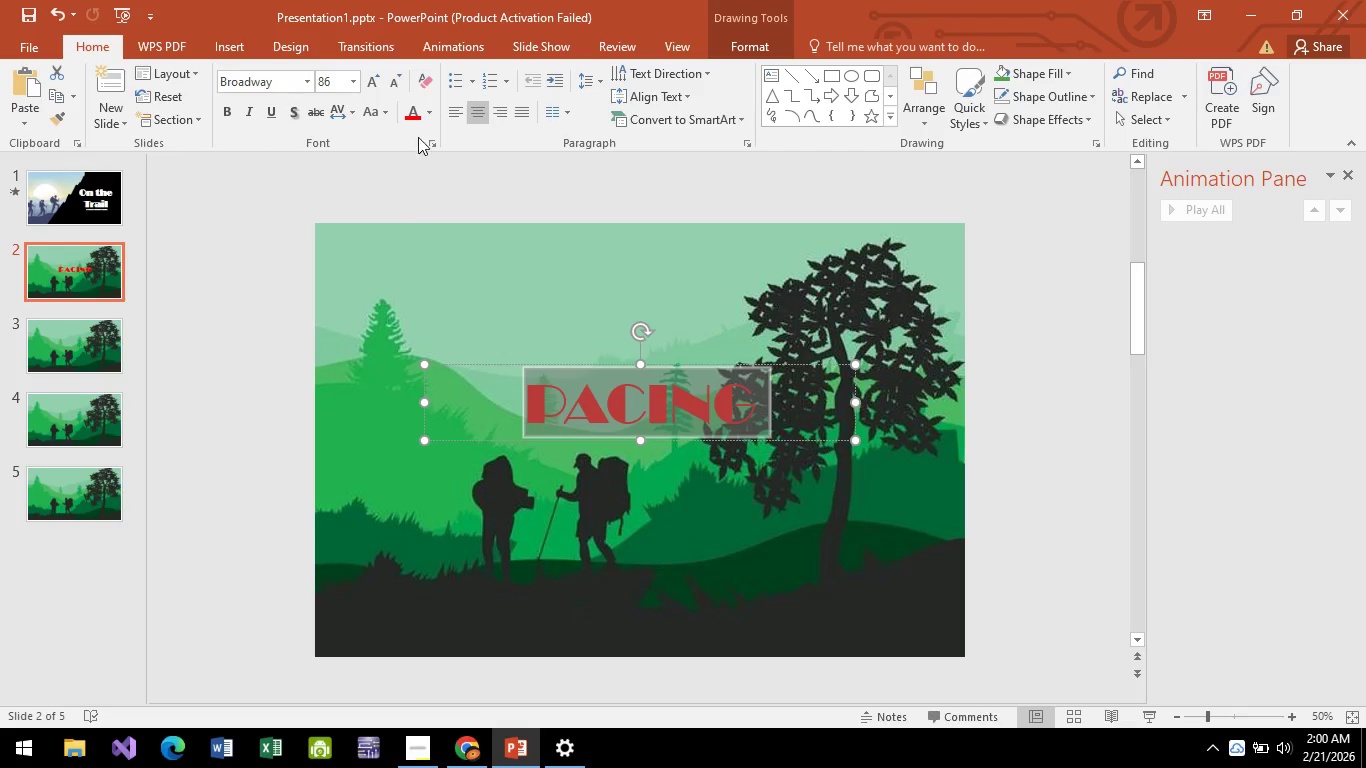 
mouse_move([430, 139])
 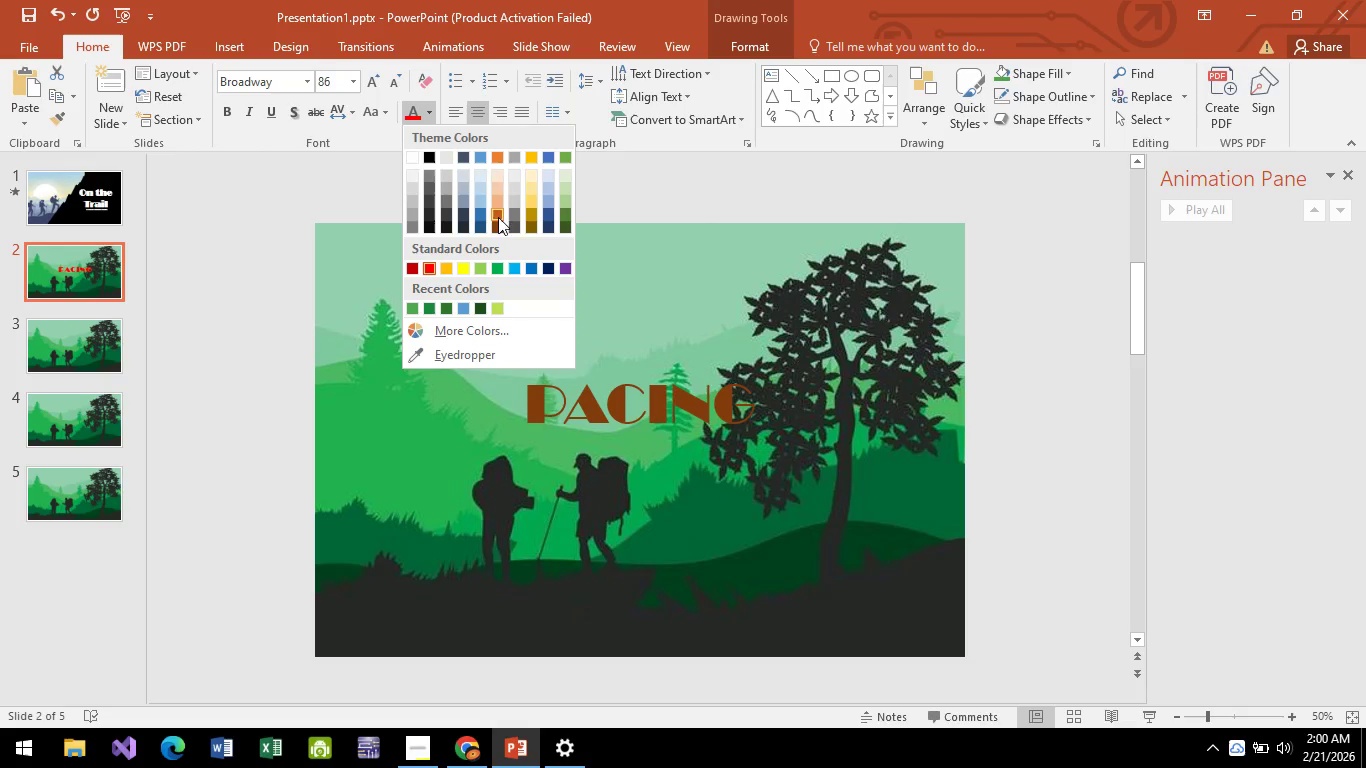 
wait(21.89)
 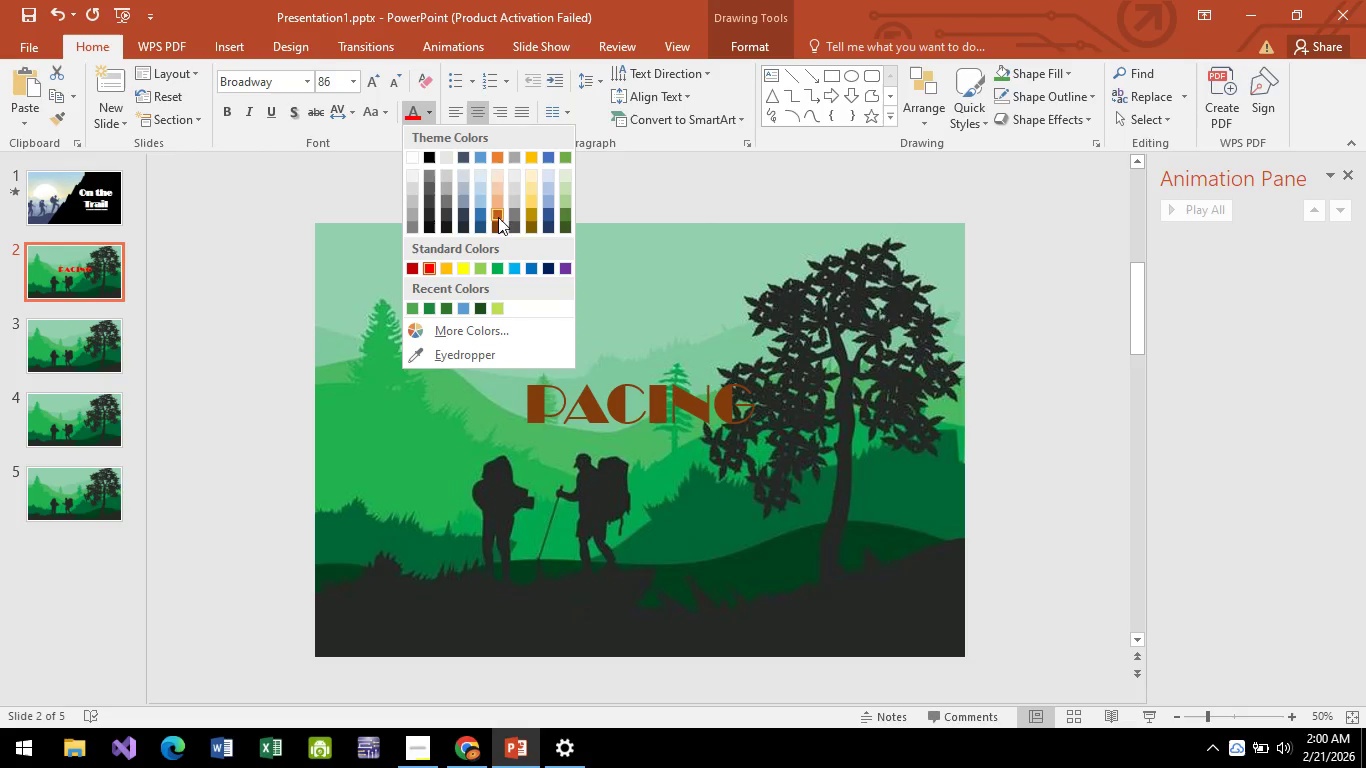 
left_click([498, 220])
 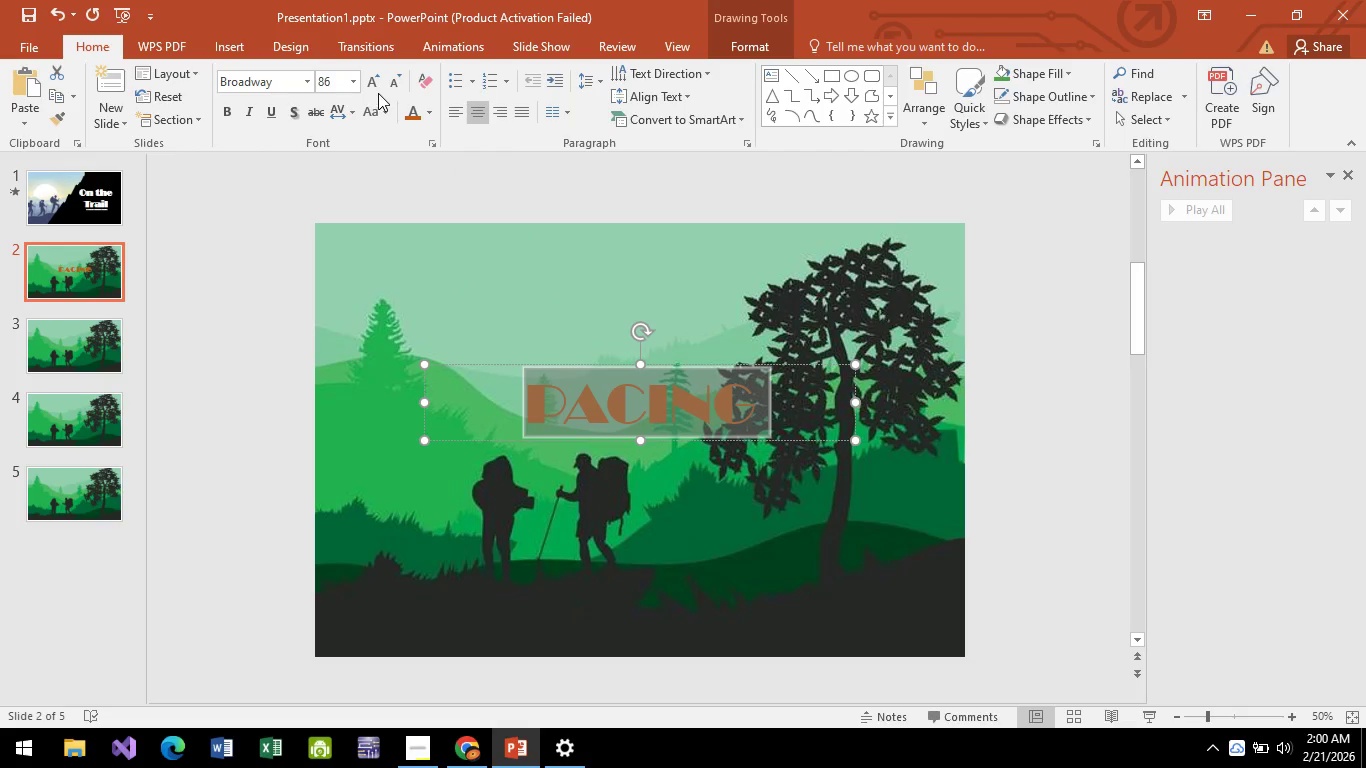 
double_click([377, 84])
 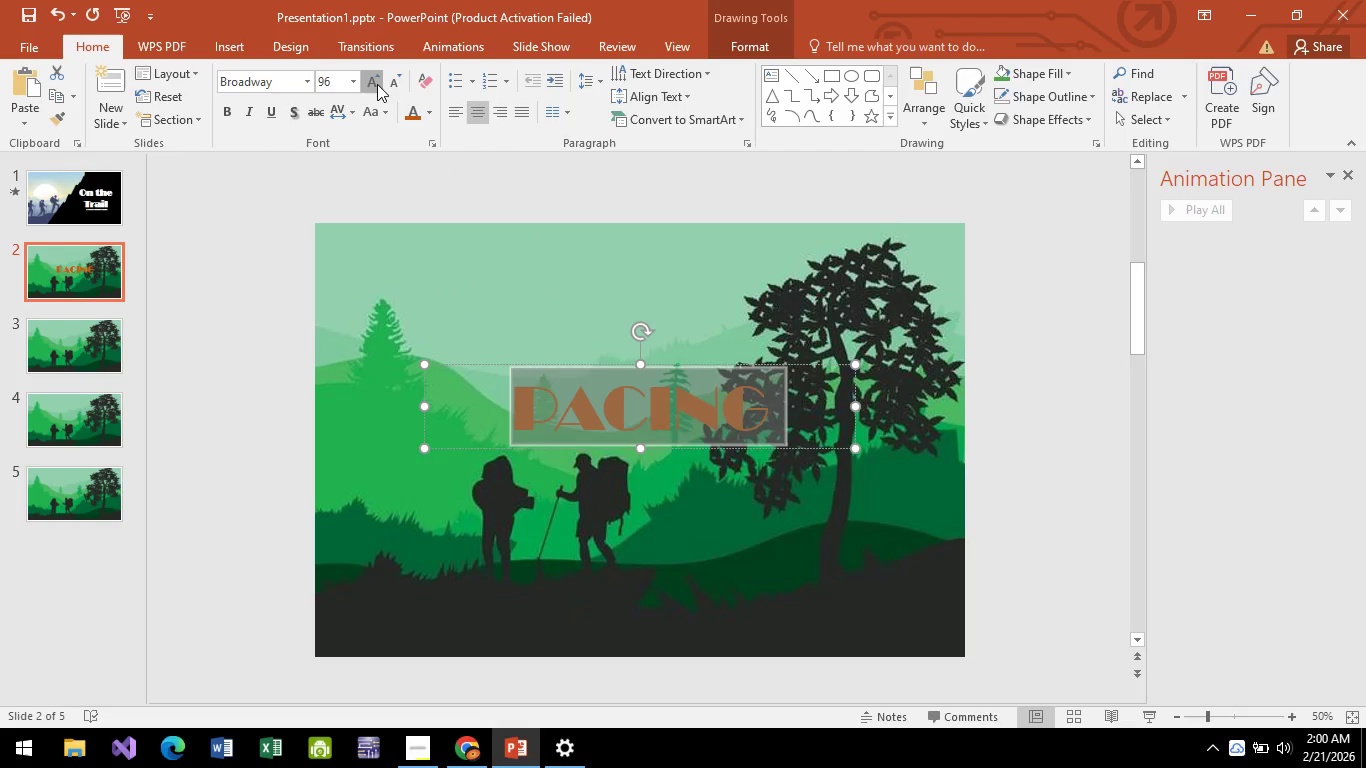 
triple_click([377, 84])
 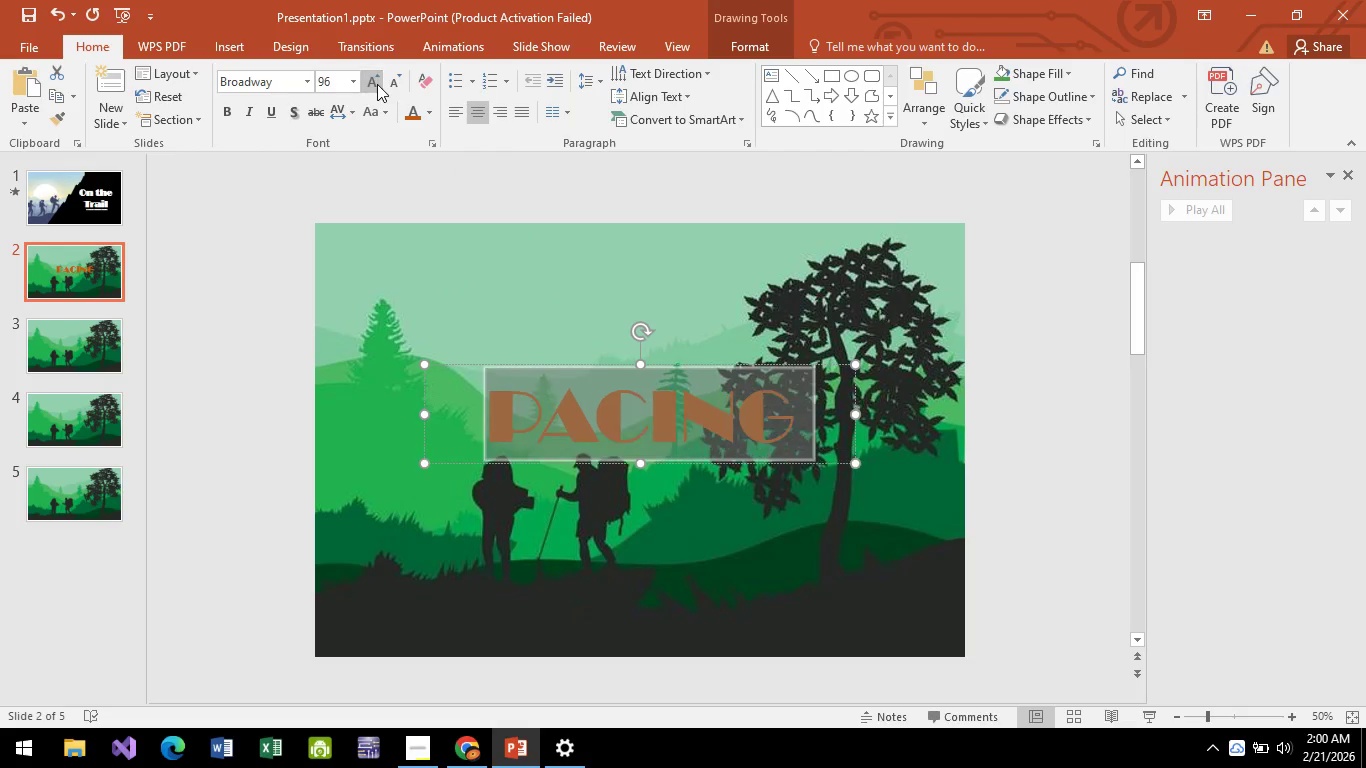 
triple_click([377, 84])
 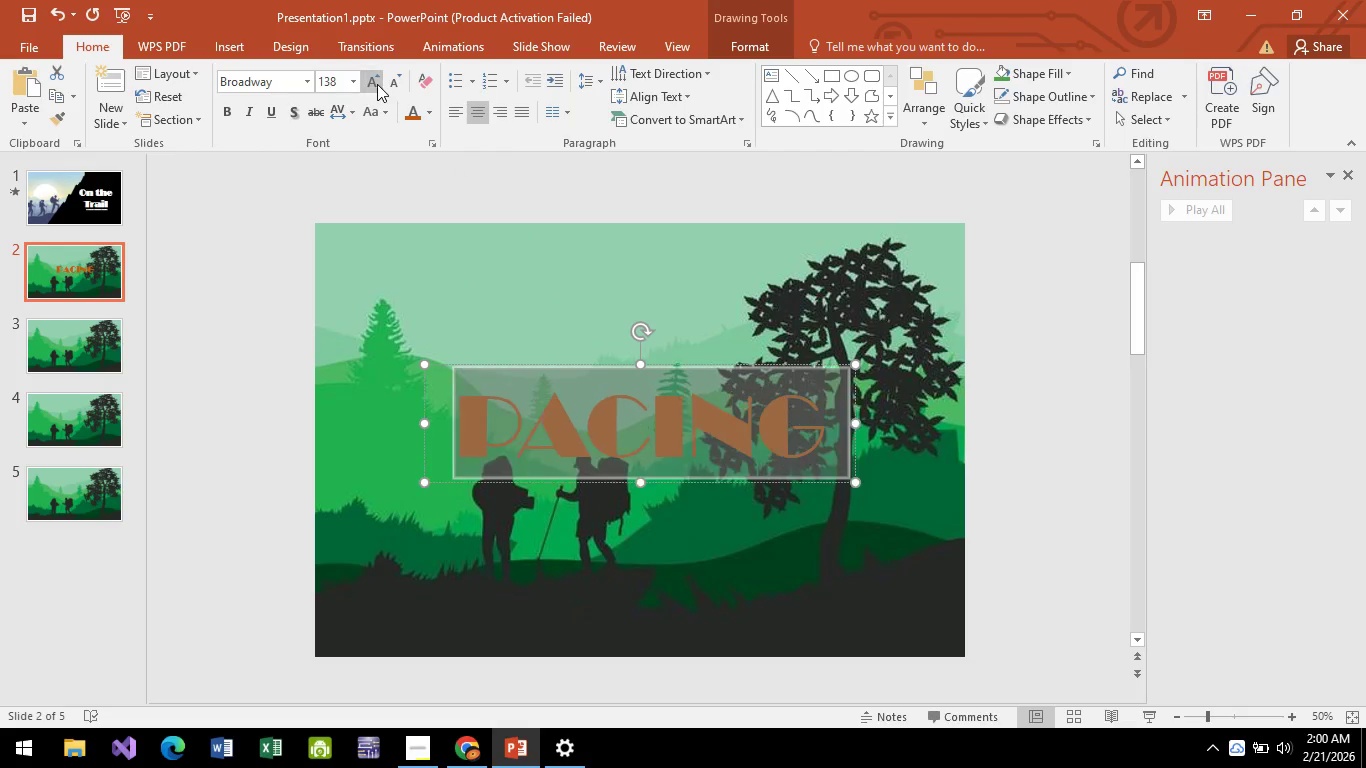 
triple_click([377, 84])
 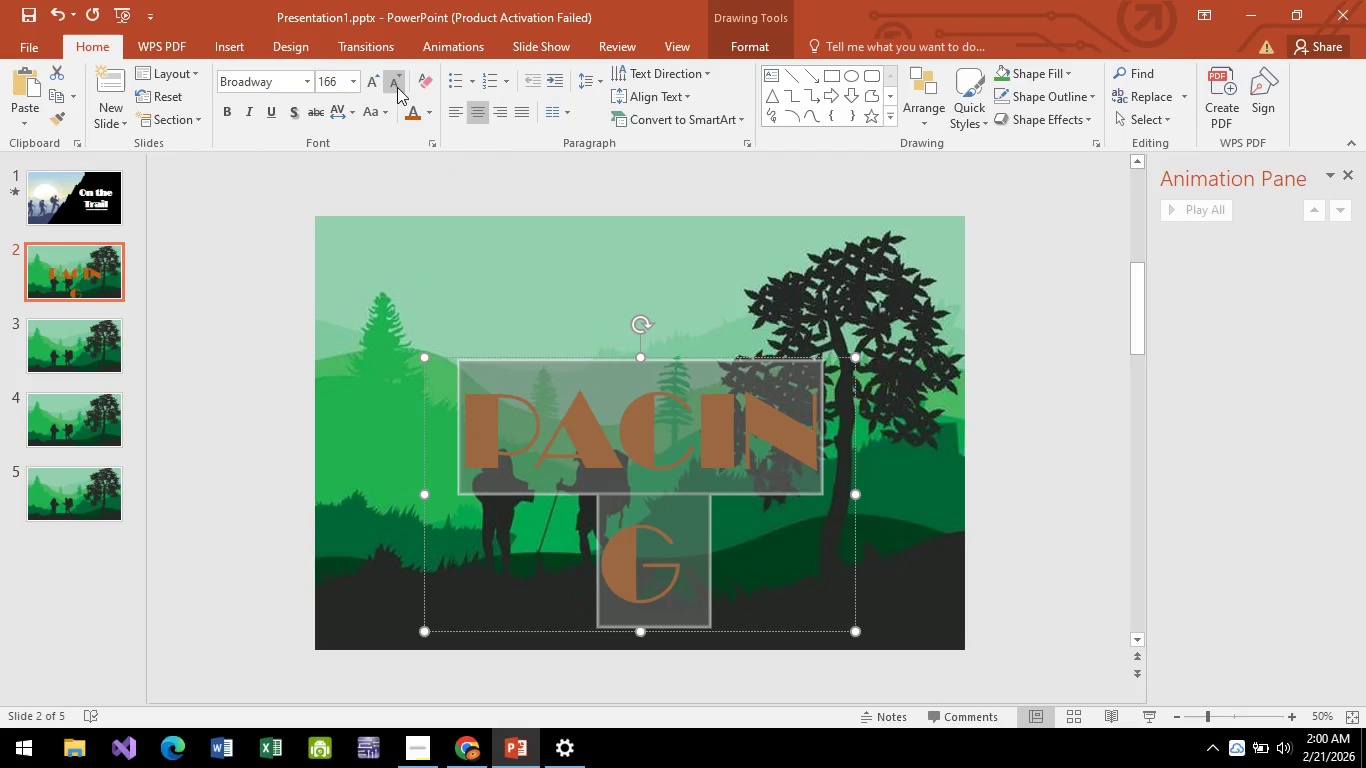 
left_click([396, 86])
 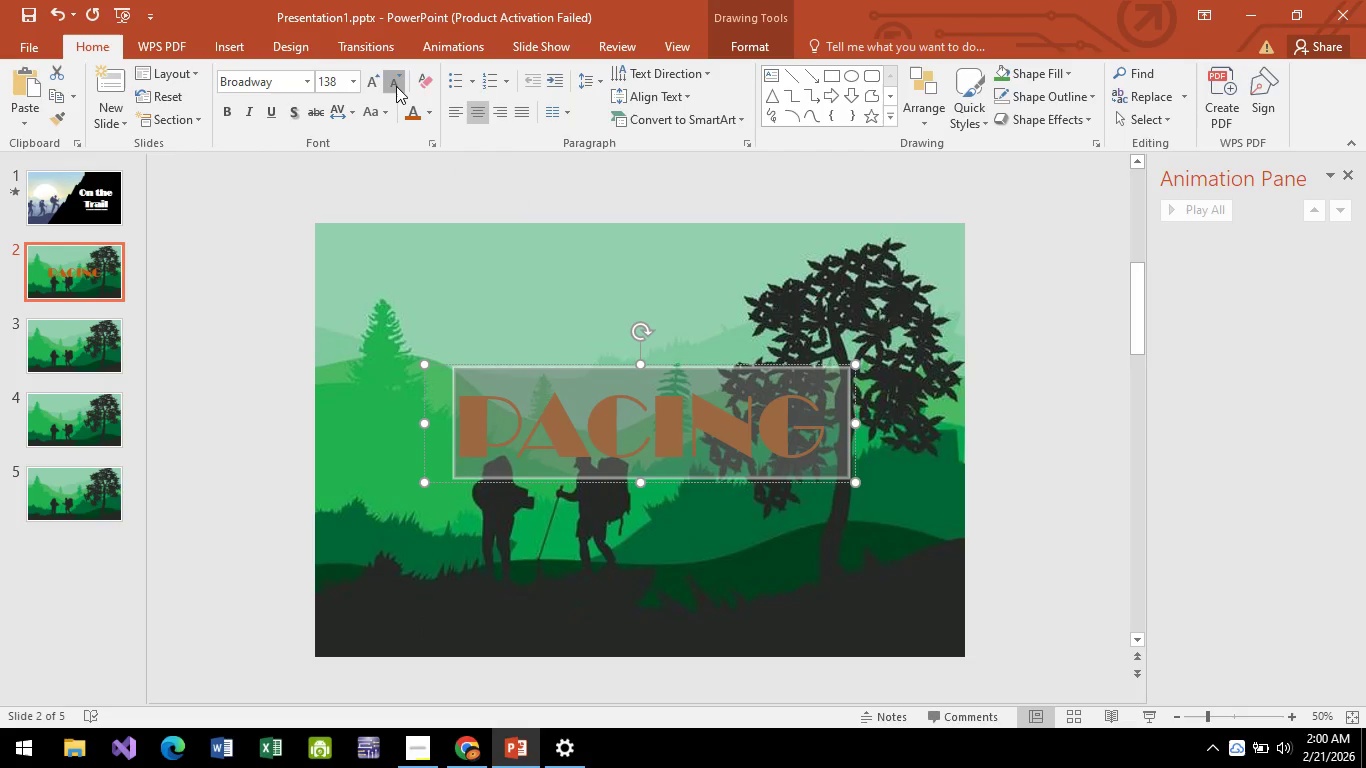 
left_click([396, 86])
 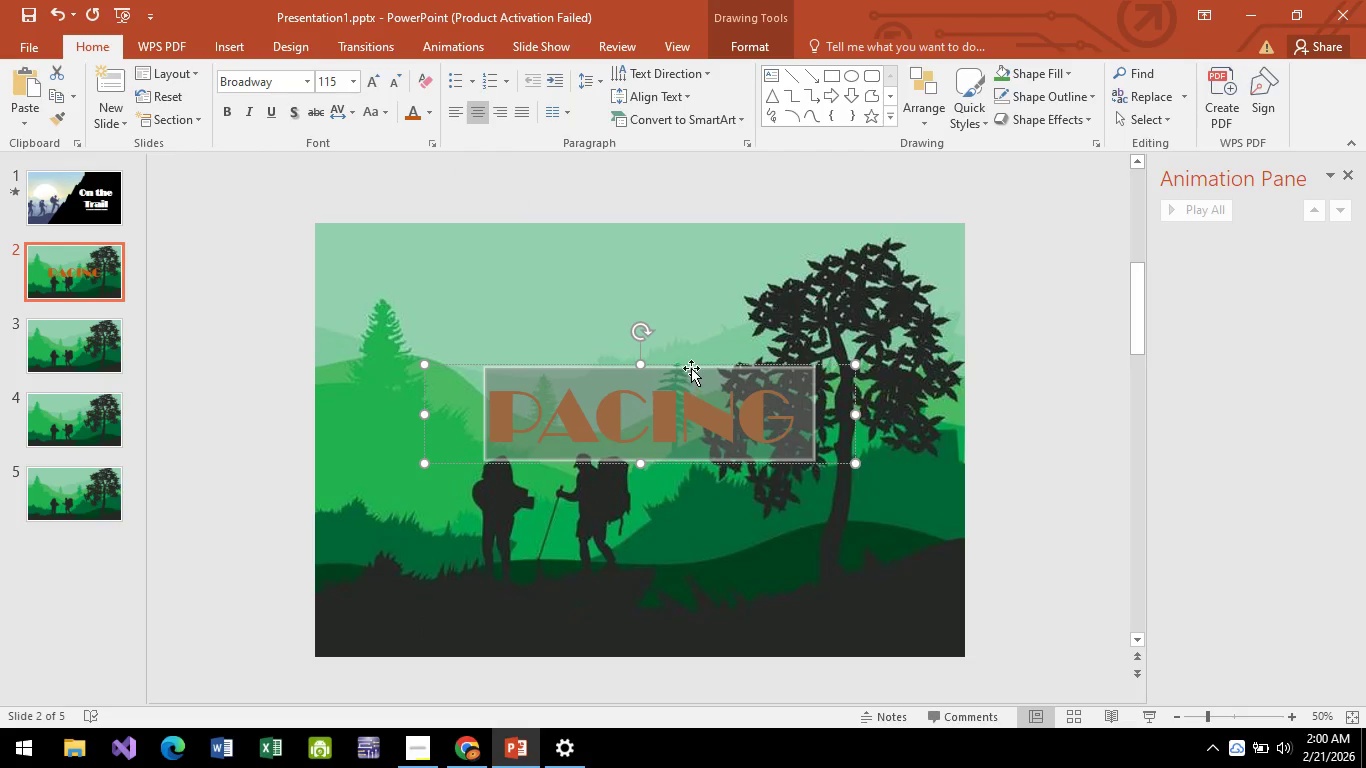 
left_click_drag(start_coordinate=[691, 366], to_coordinate=[693, 339])
 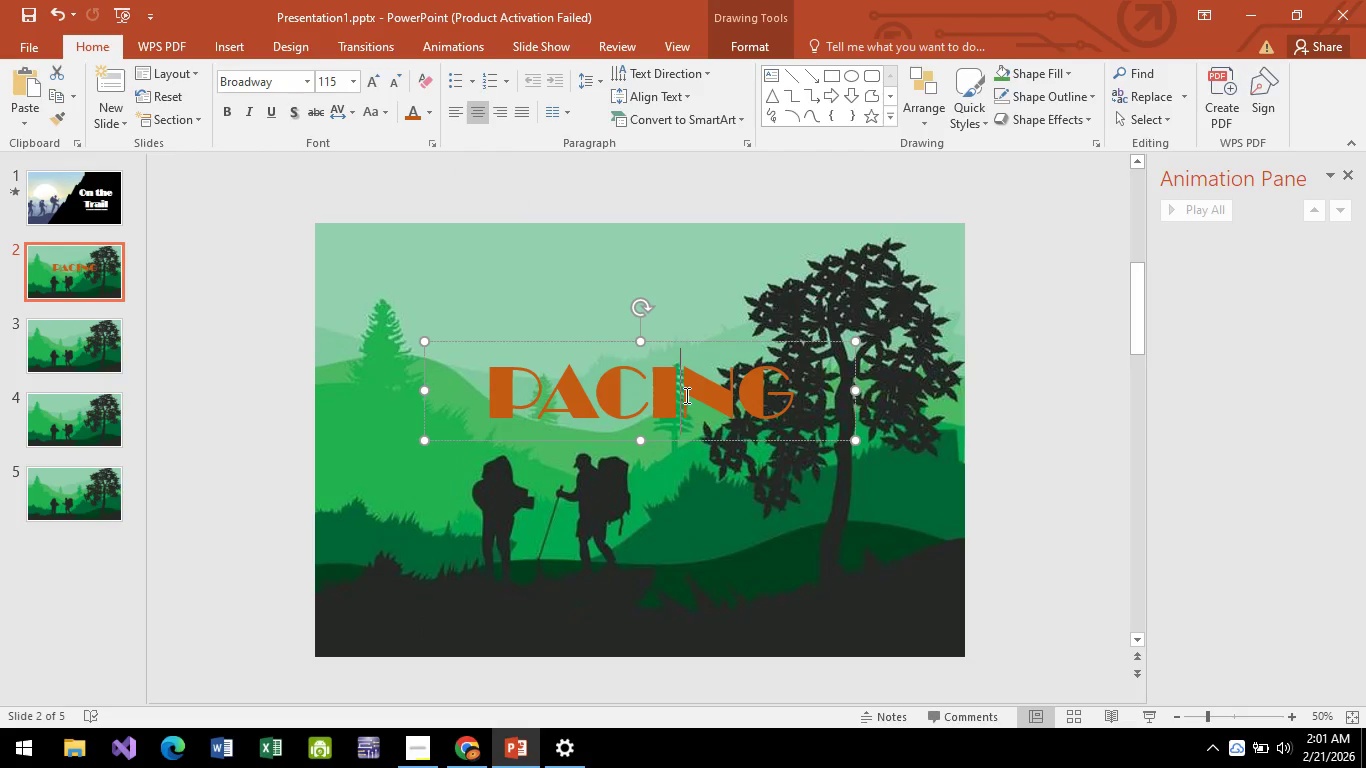 
left_click([685, 395])
 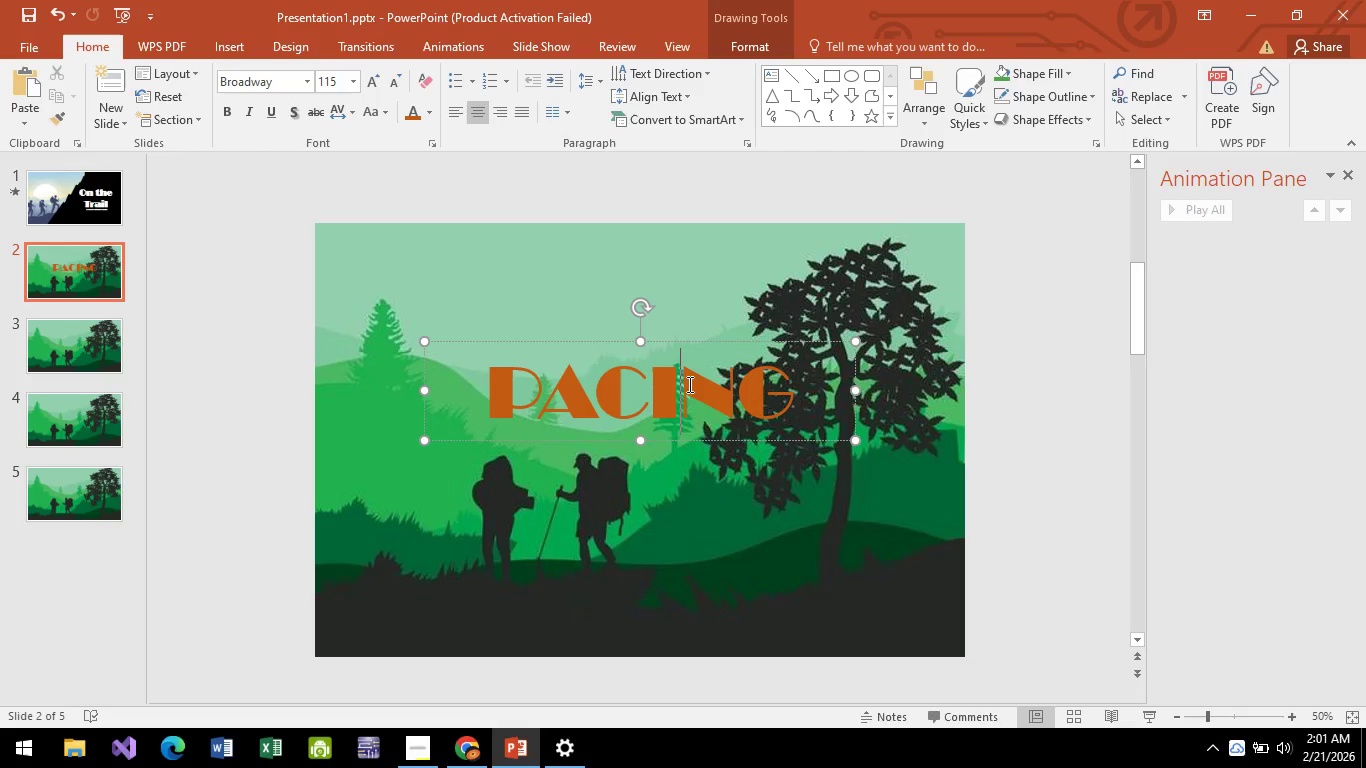 
key(Control+A)
 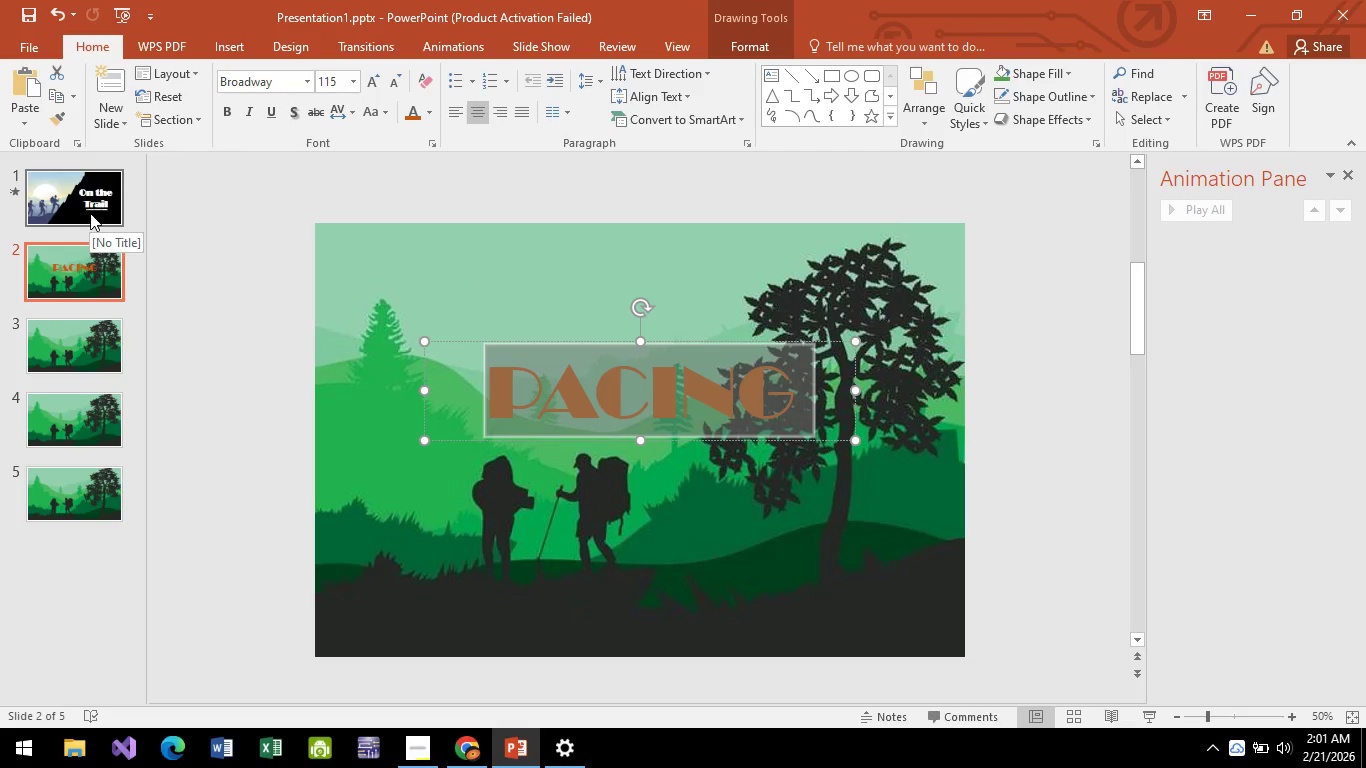 
wait(25.45)
 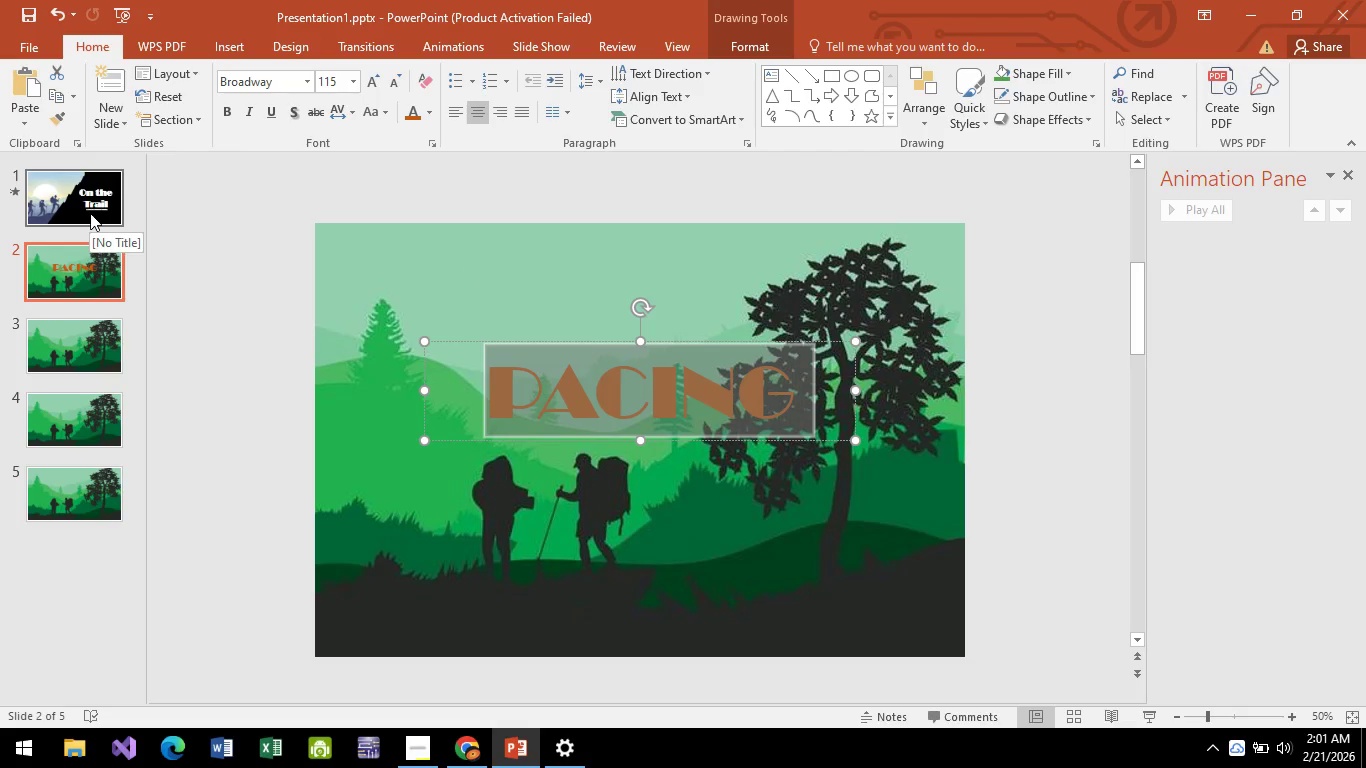 
left_click([592, 363])
 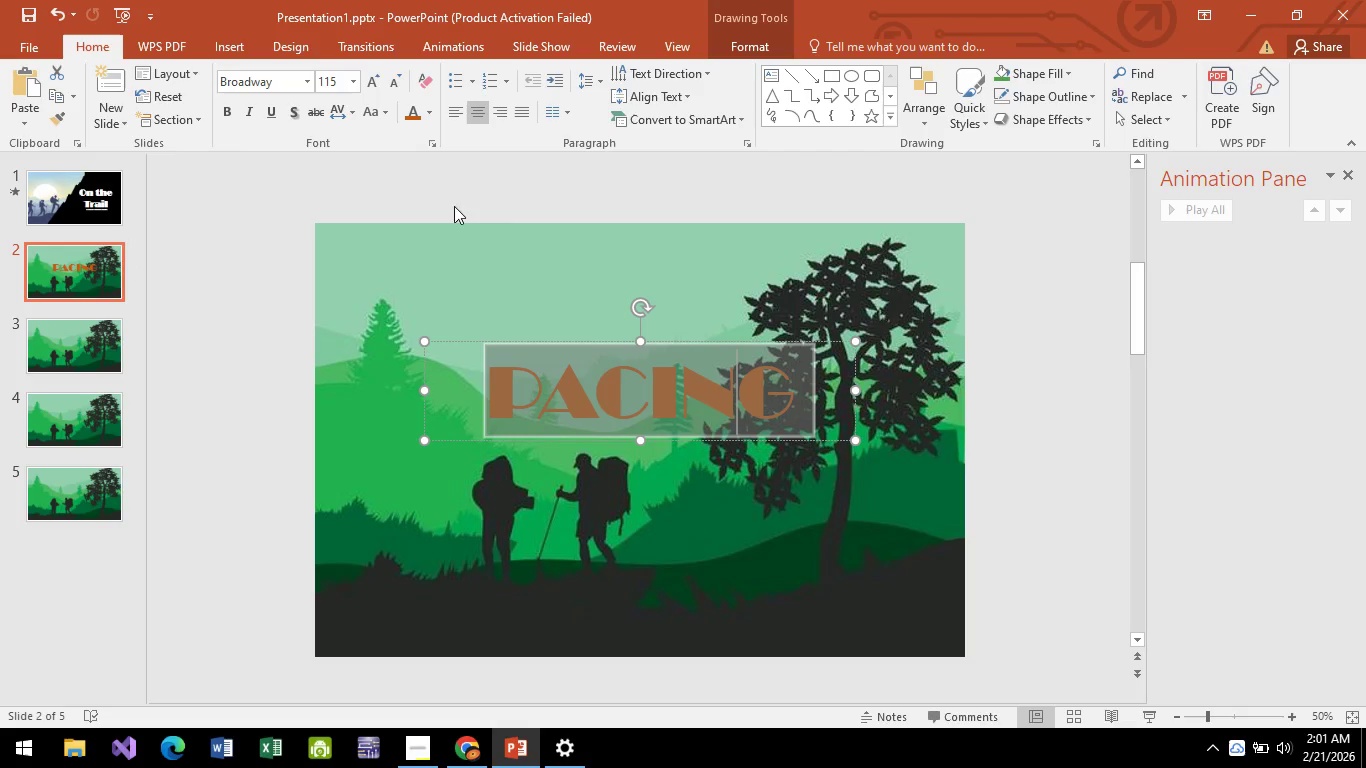 
key(Control+ControlLeft)
 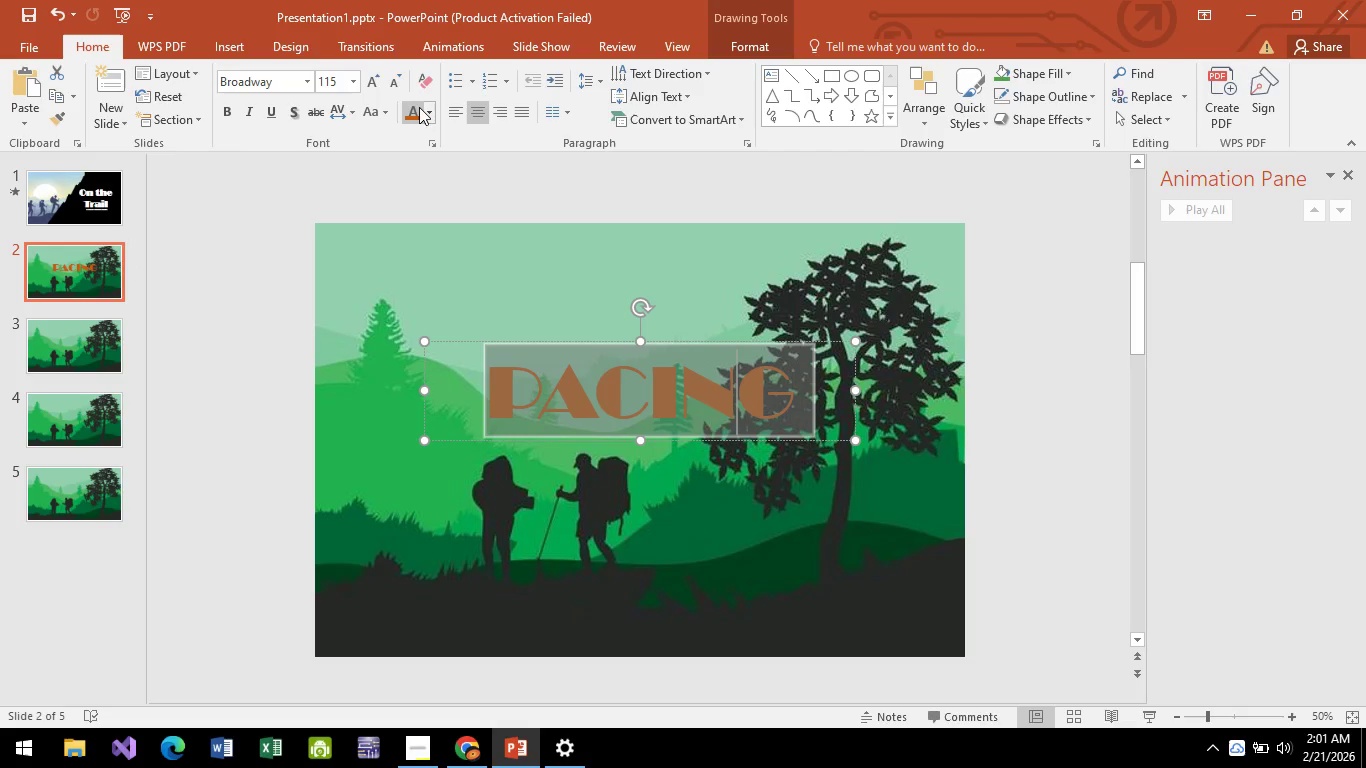 
left_click([417, 110])
 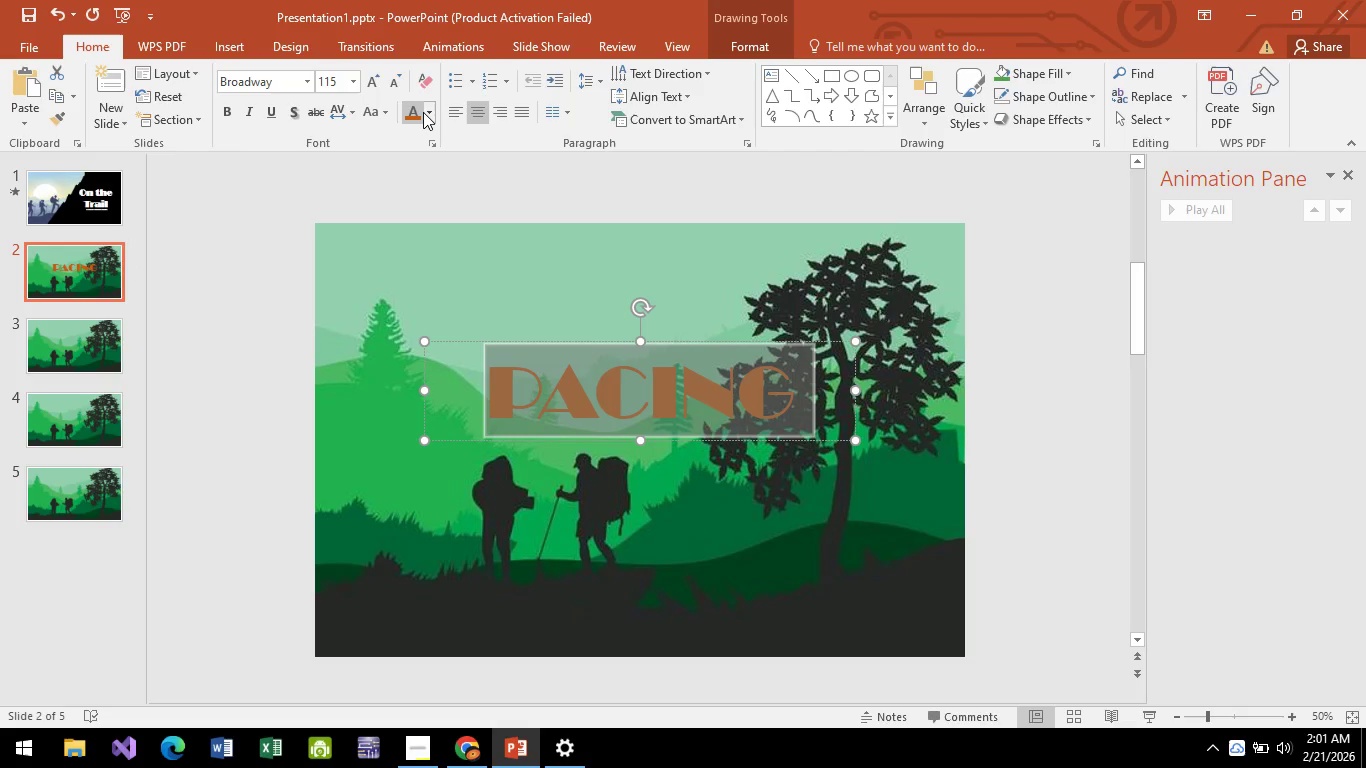 
left_click([423, 112])
 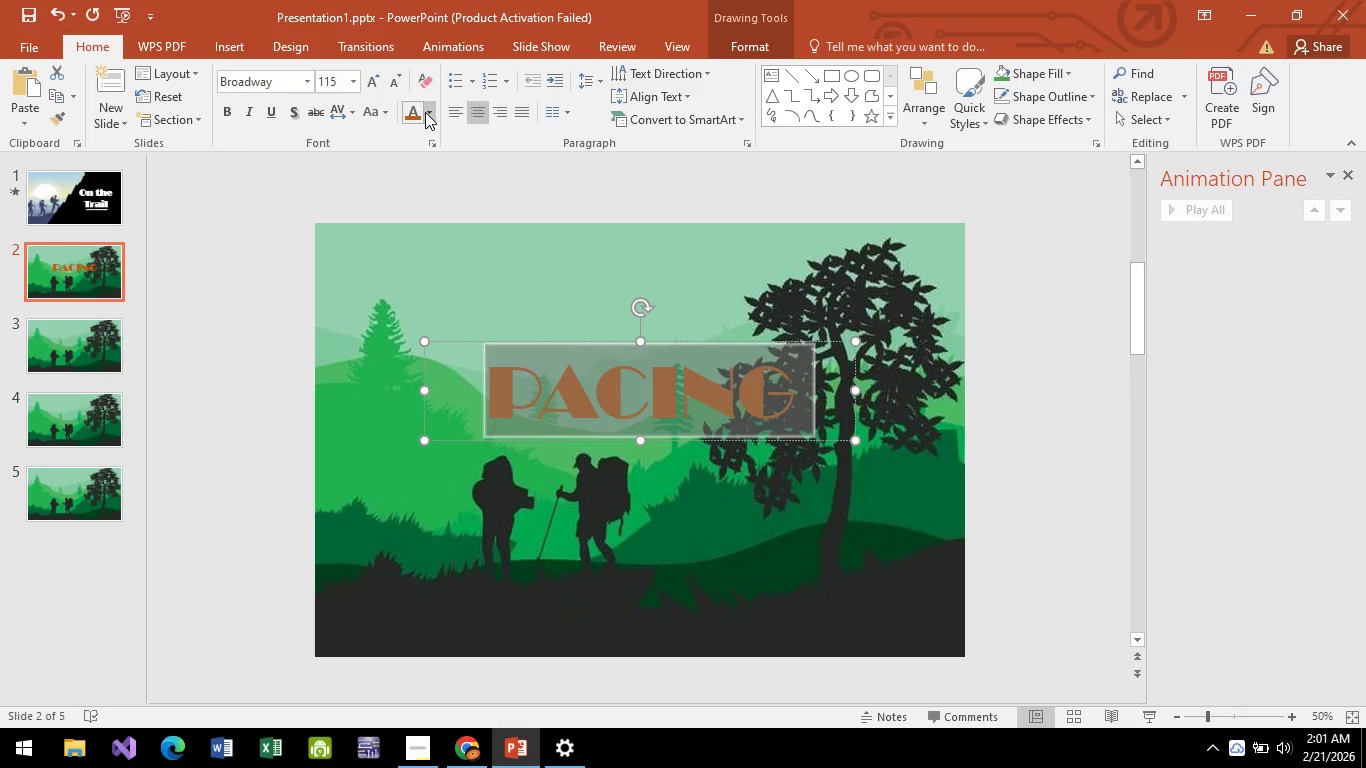 
left_click([425, 112])
 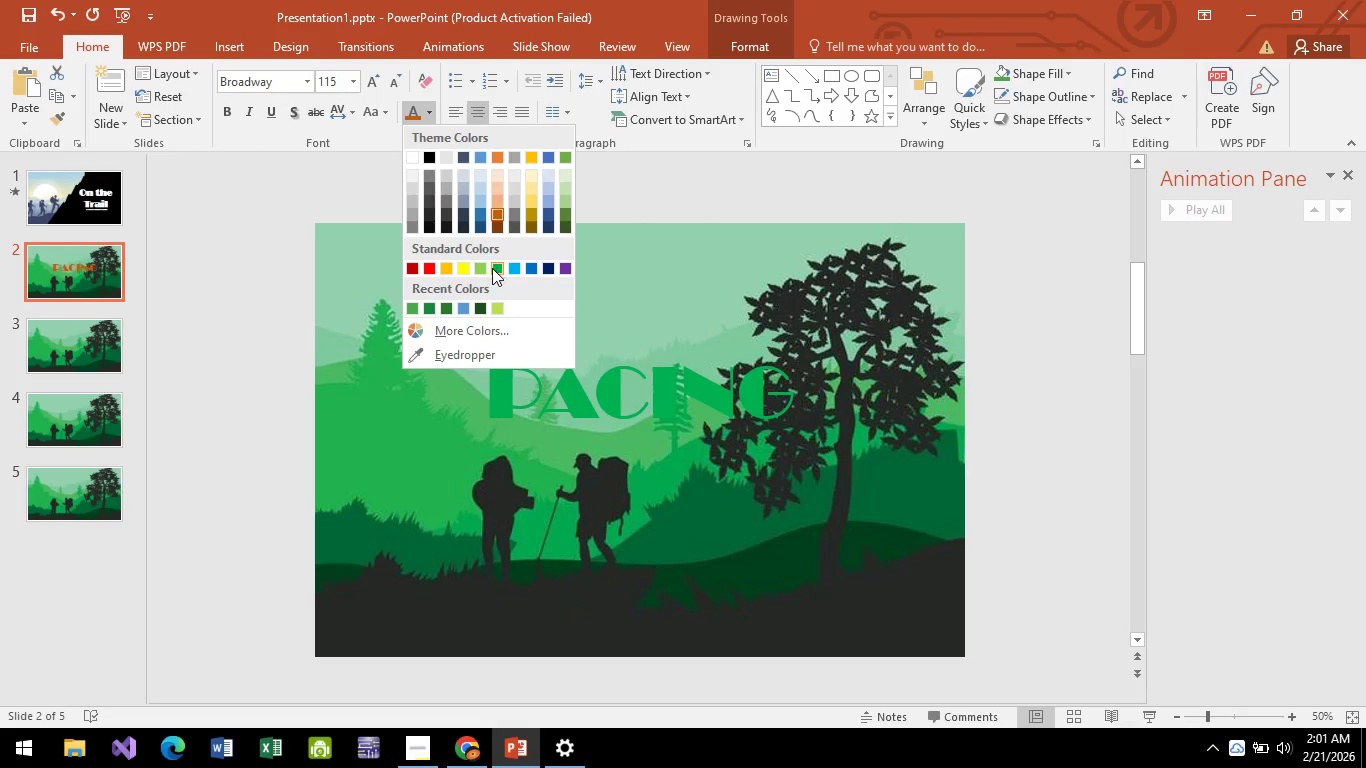 
wait(12.34)
 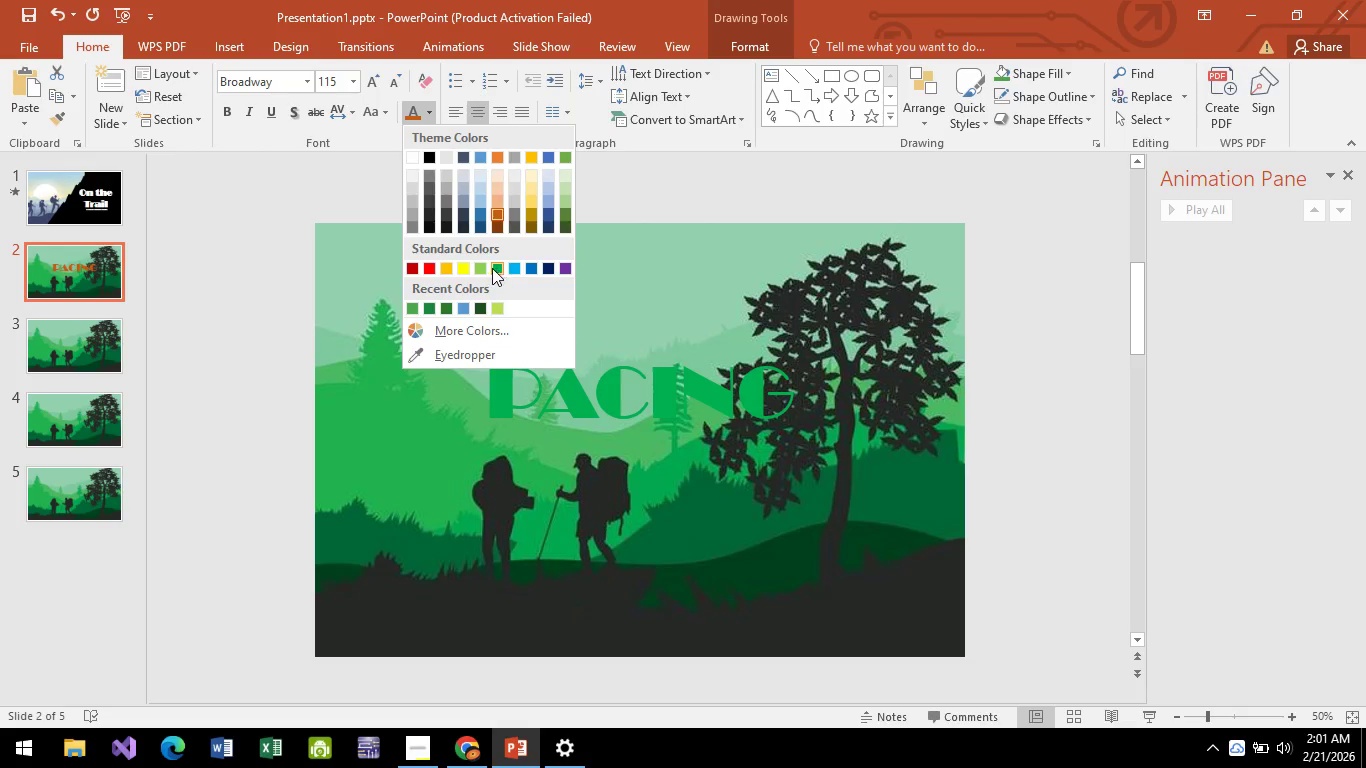 
left_click([469, 271])
 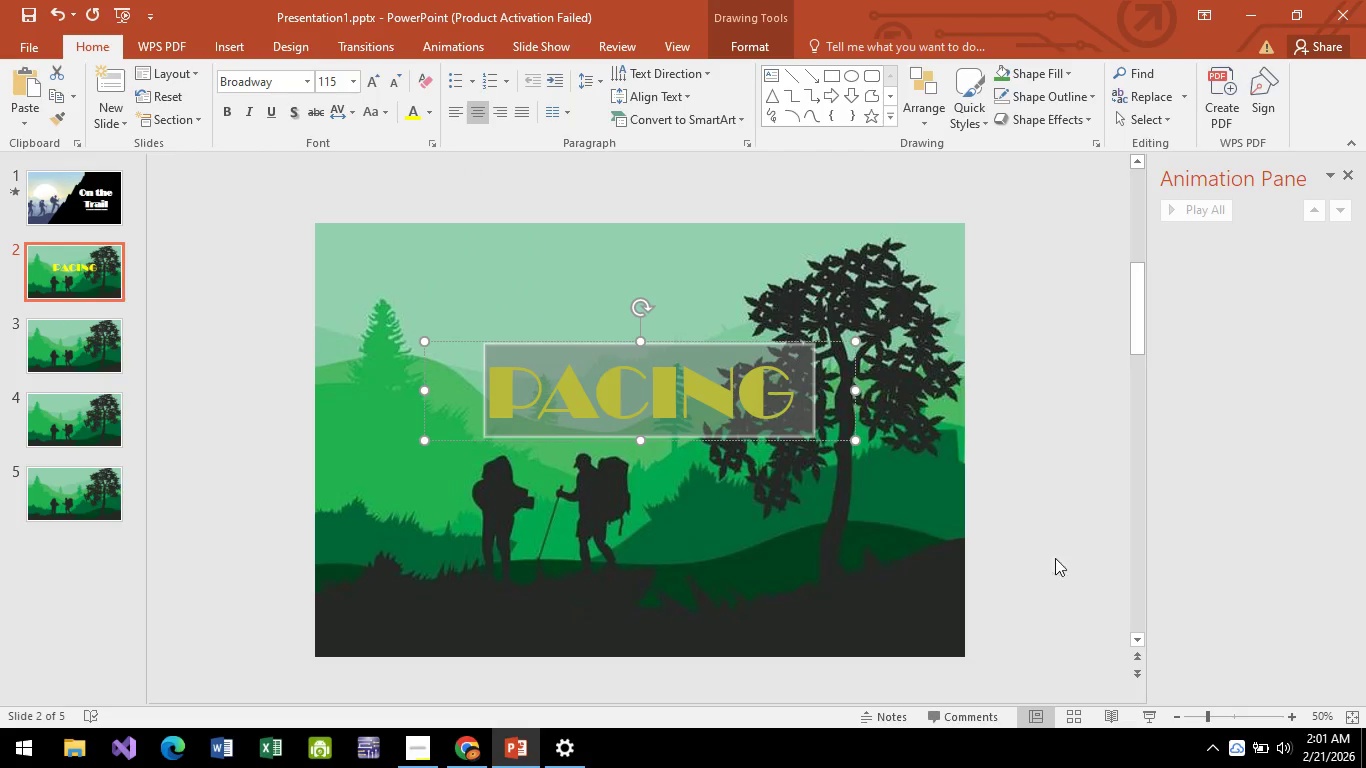 
left_click([1089, 494])
 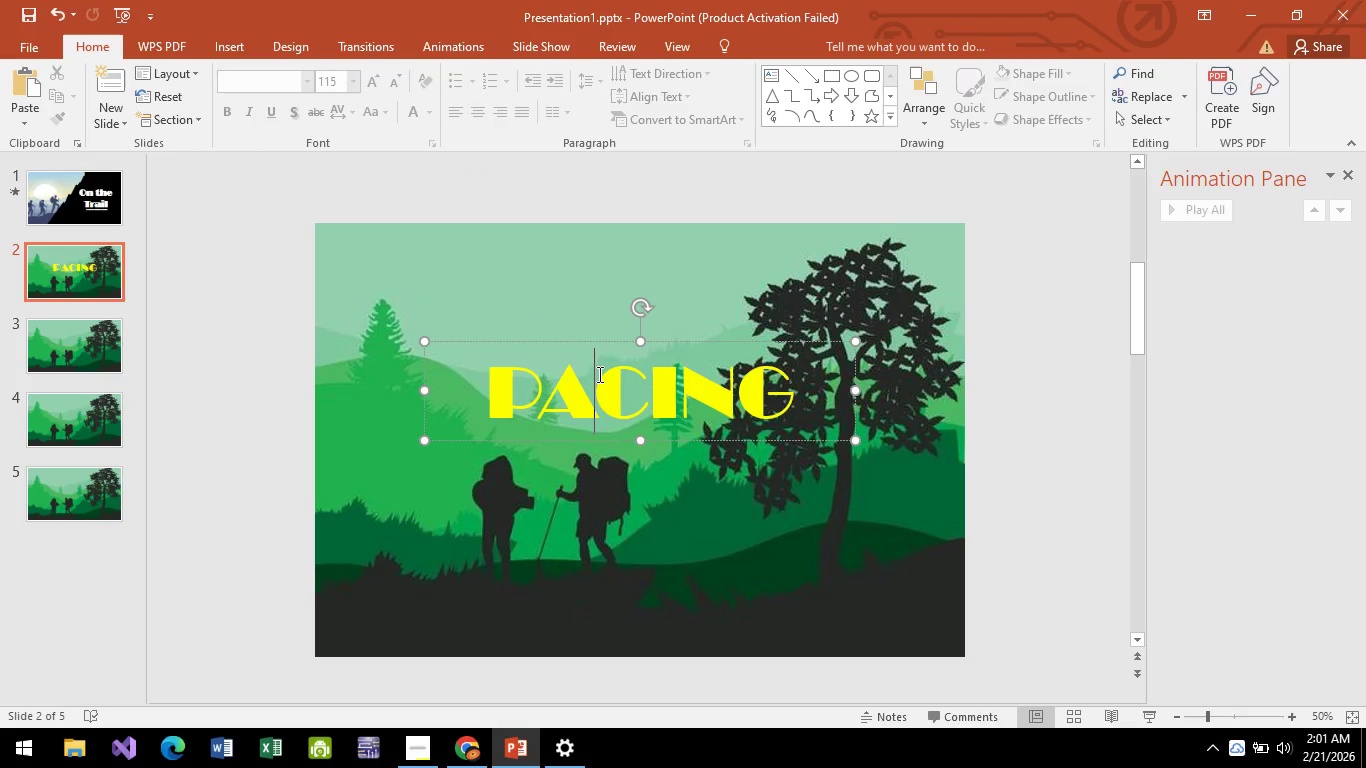 
left_click([598, 374])
 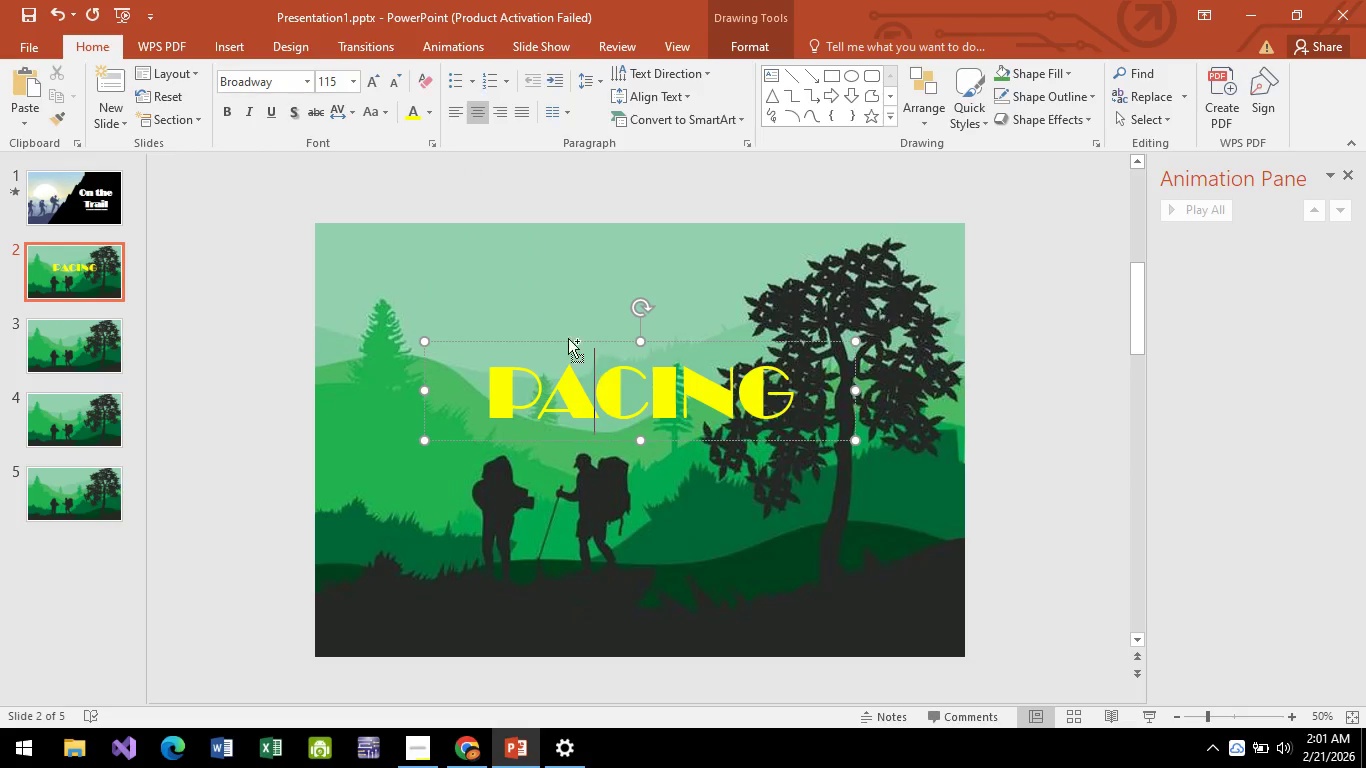 
key(Control+A)
 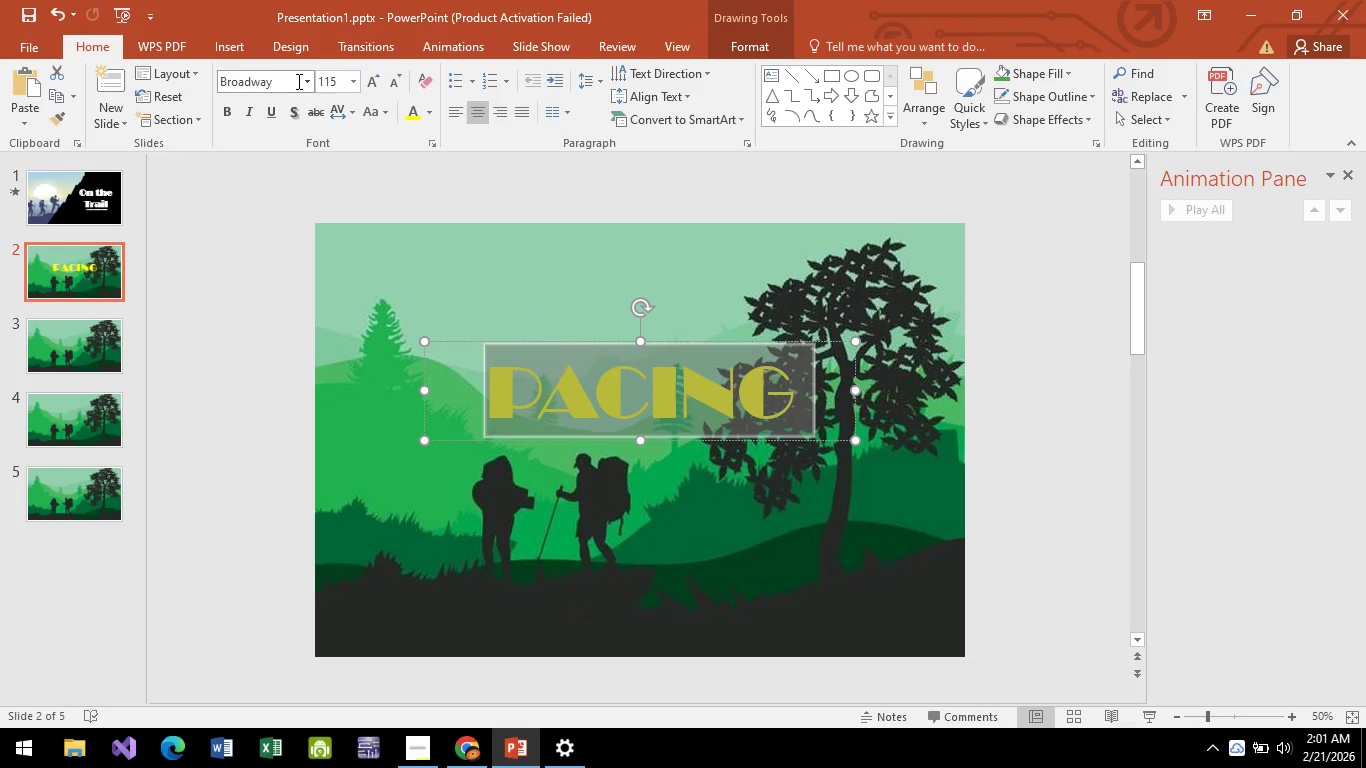 
left_click([299, 82])
 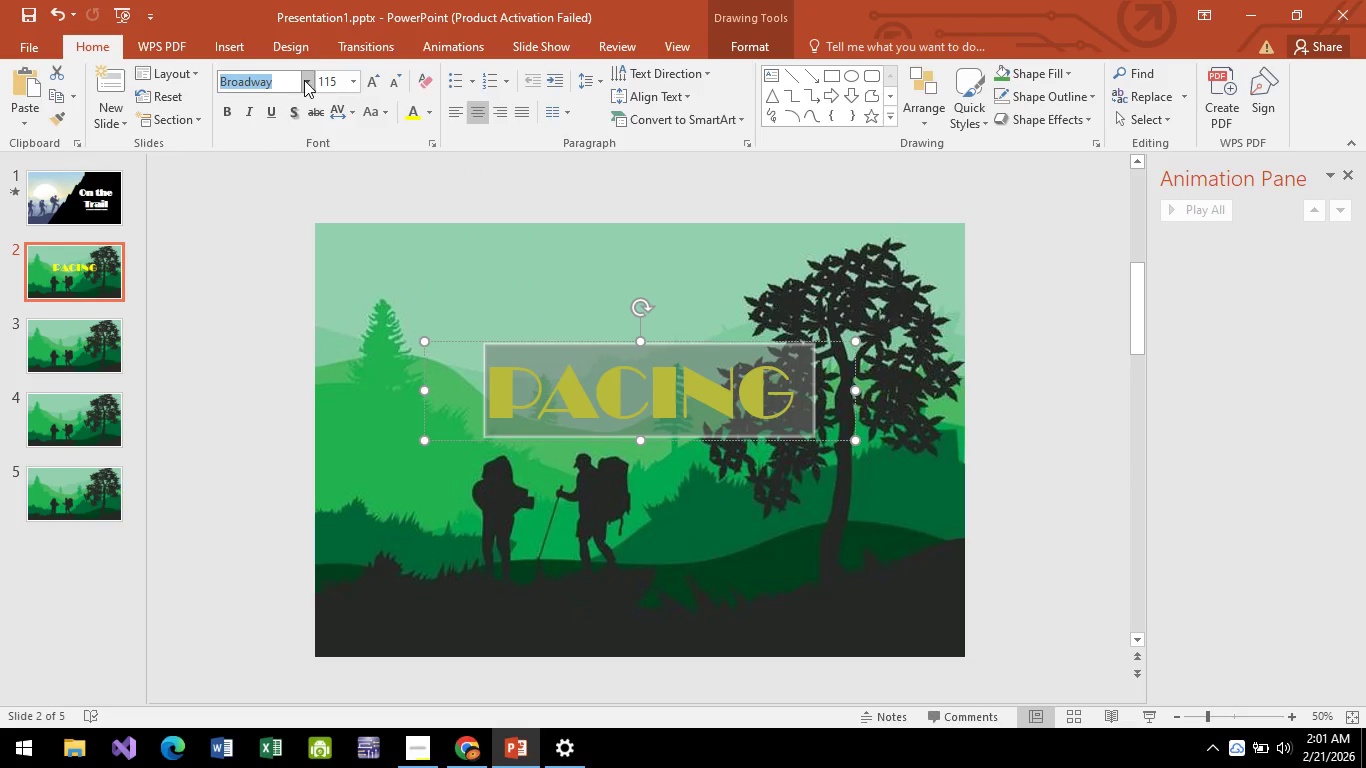 
left_click([304, 80])
 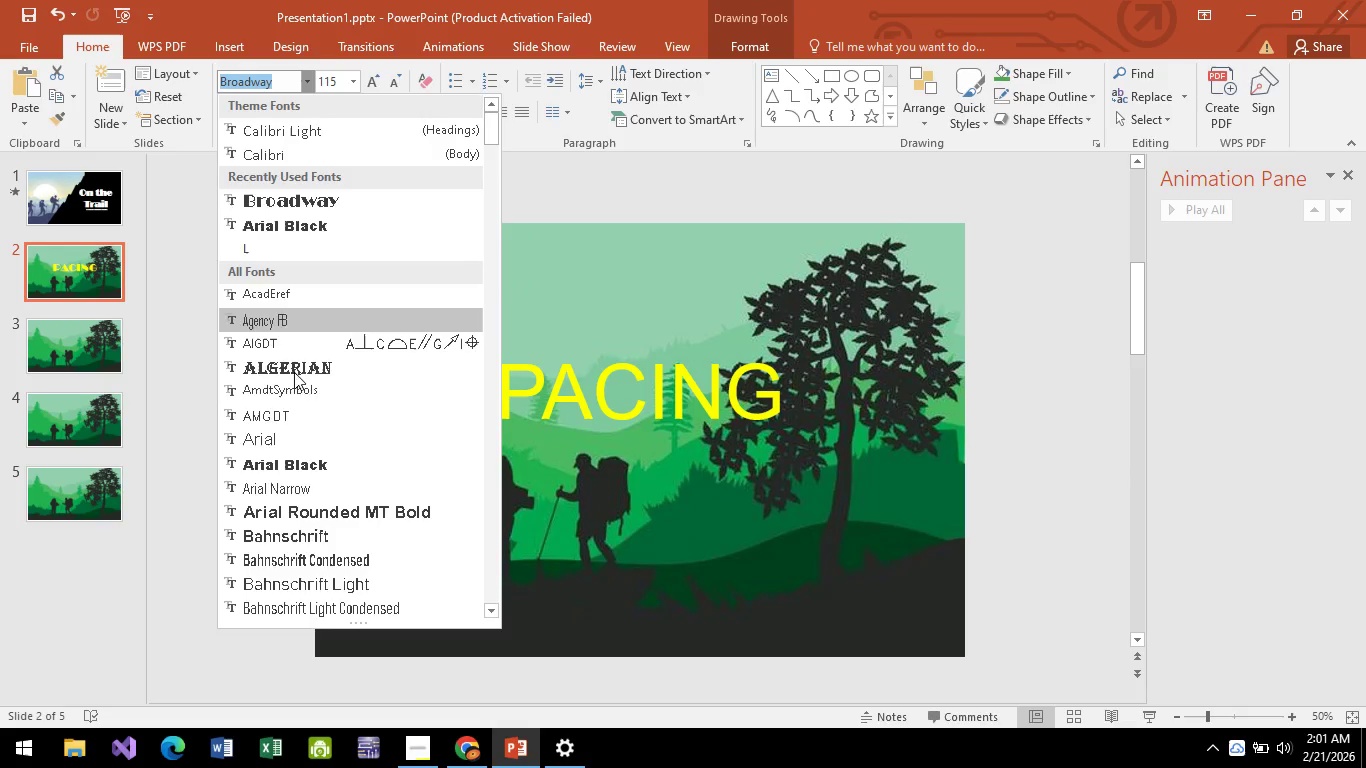 
scroll: coordinate [332, 426], scroll_direction: down, amount: 2.0
 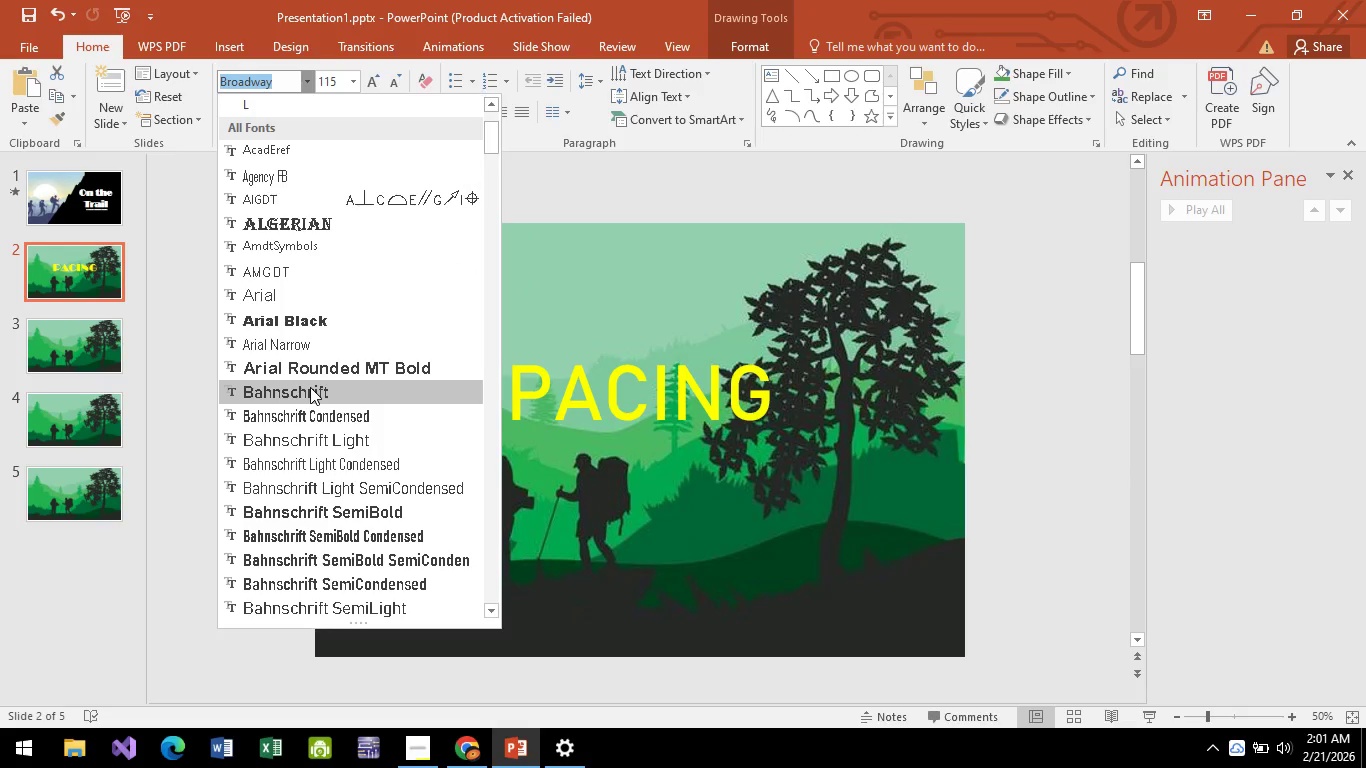 
left_click([310, 387])
 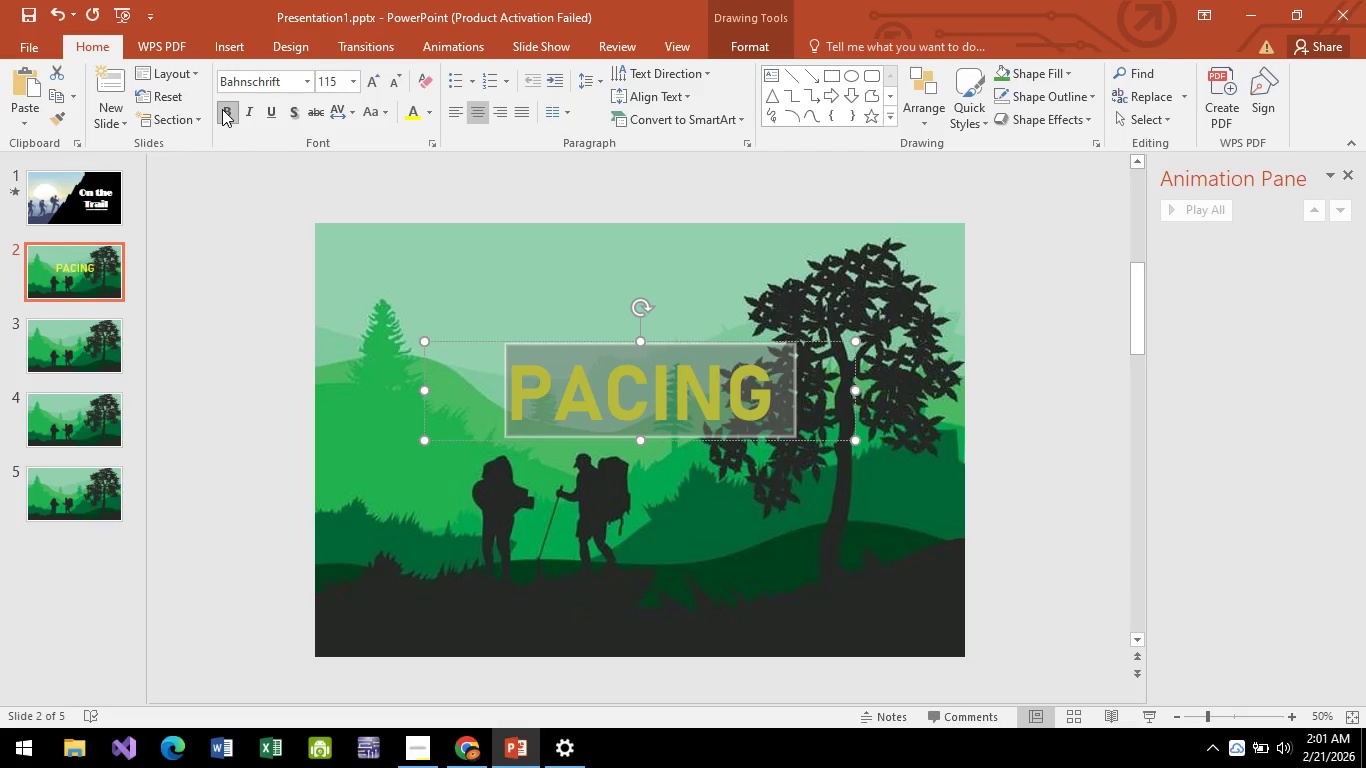 
wait(5.23)
 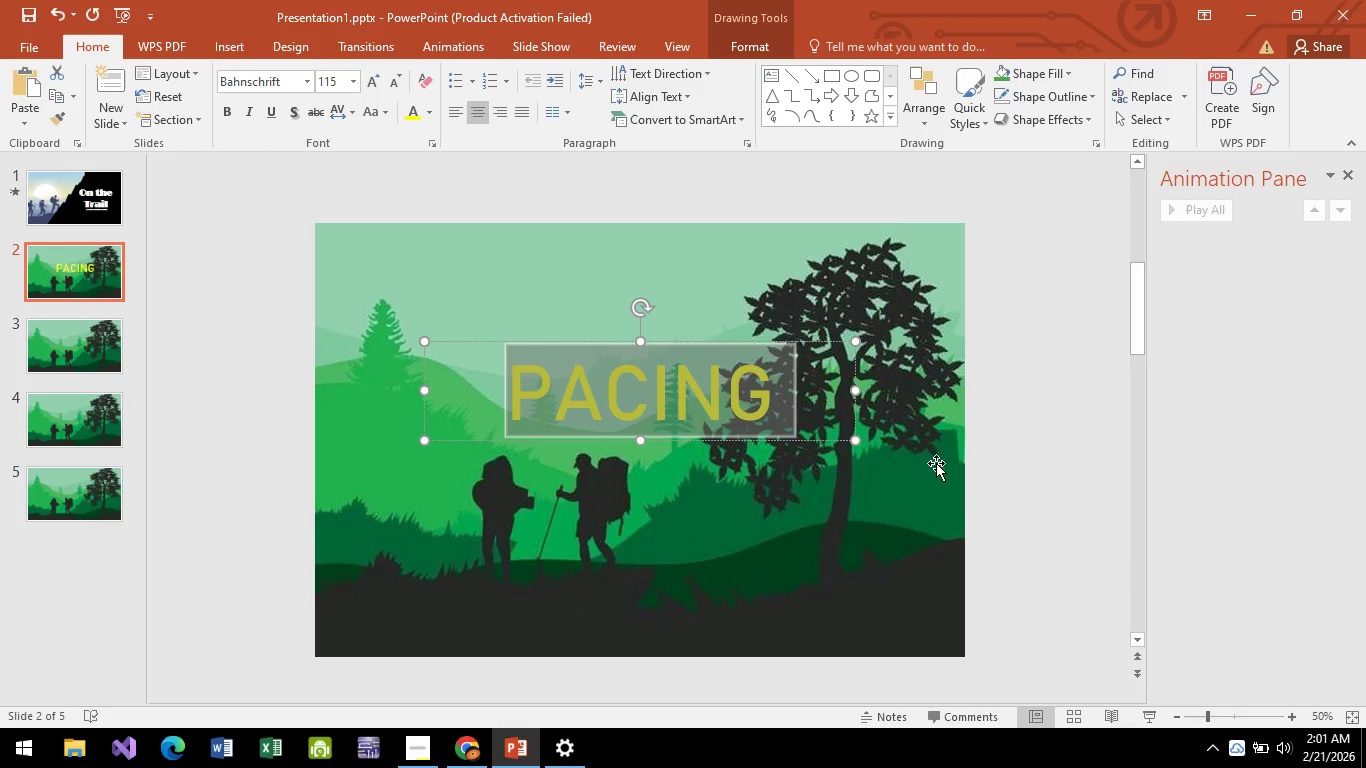 
left_click([1036, 436])
 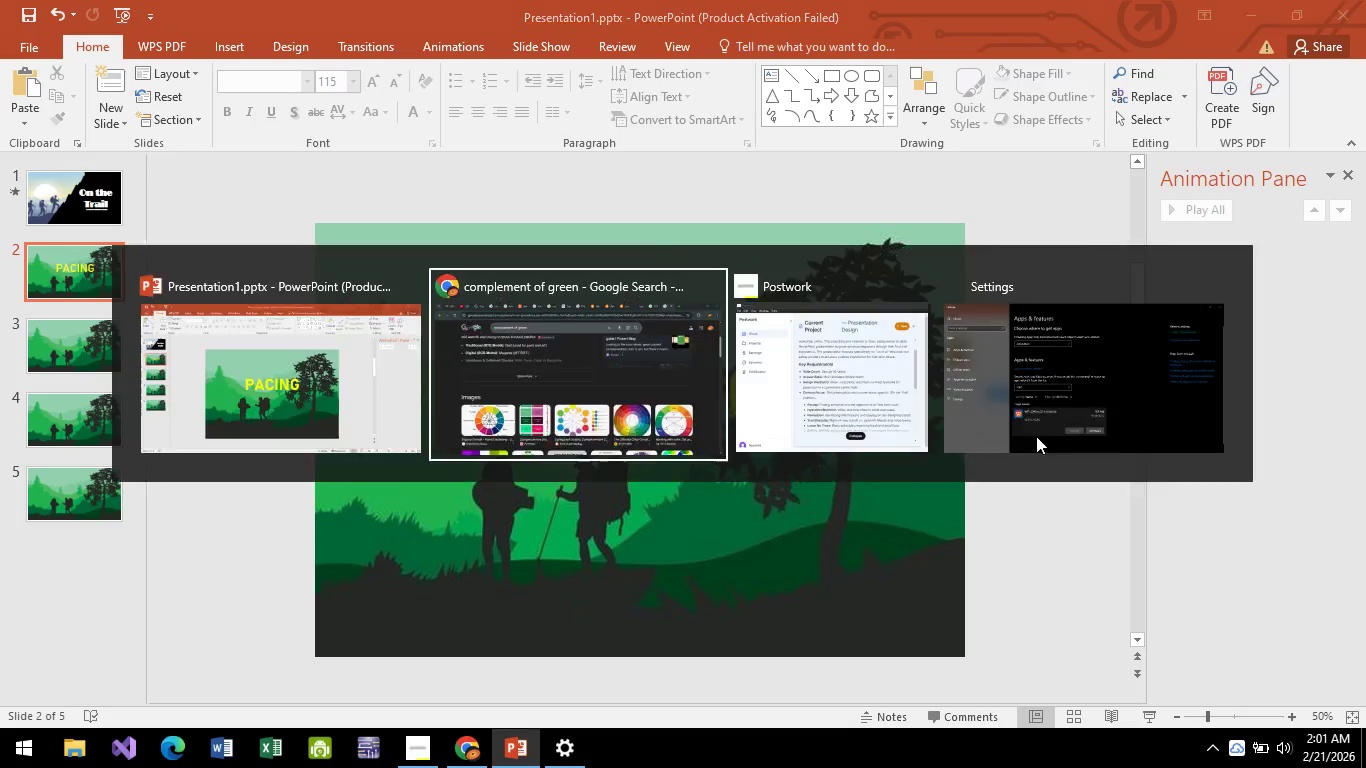 
key(Alt+AltLeft)
 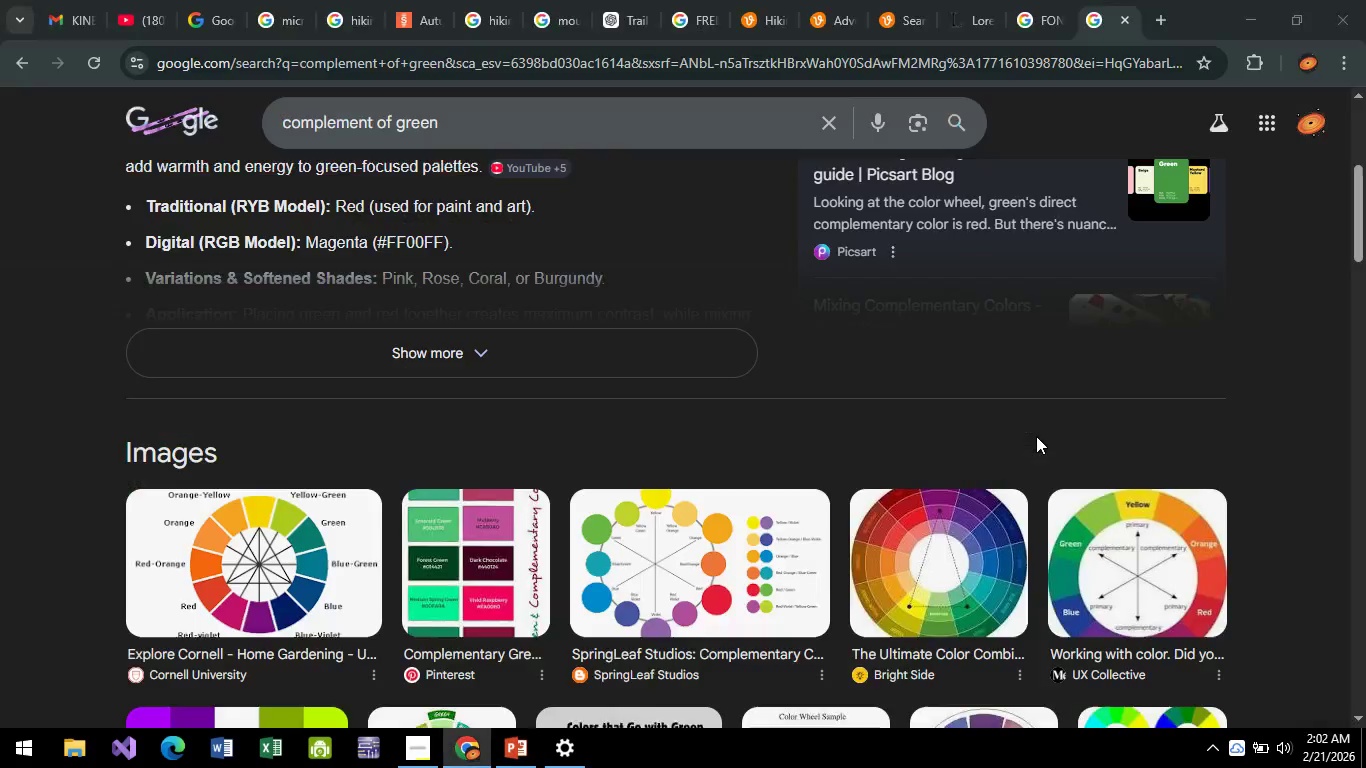 
key(Alt+Tab)
 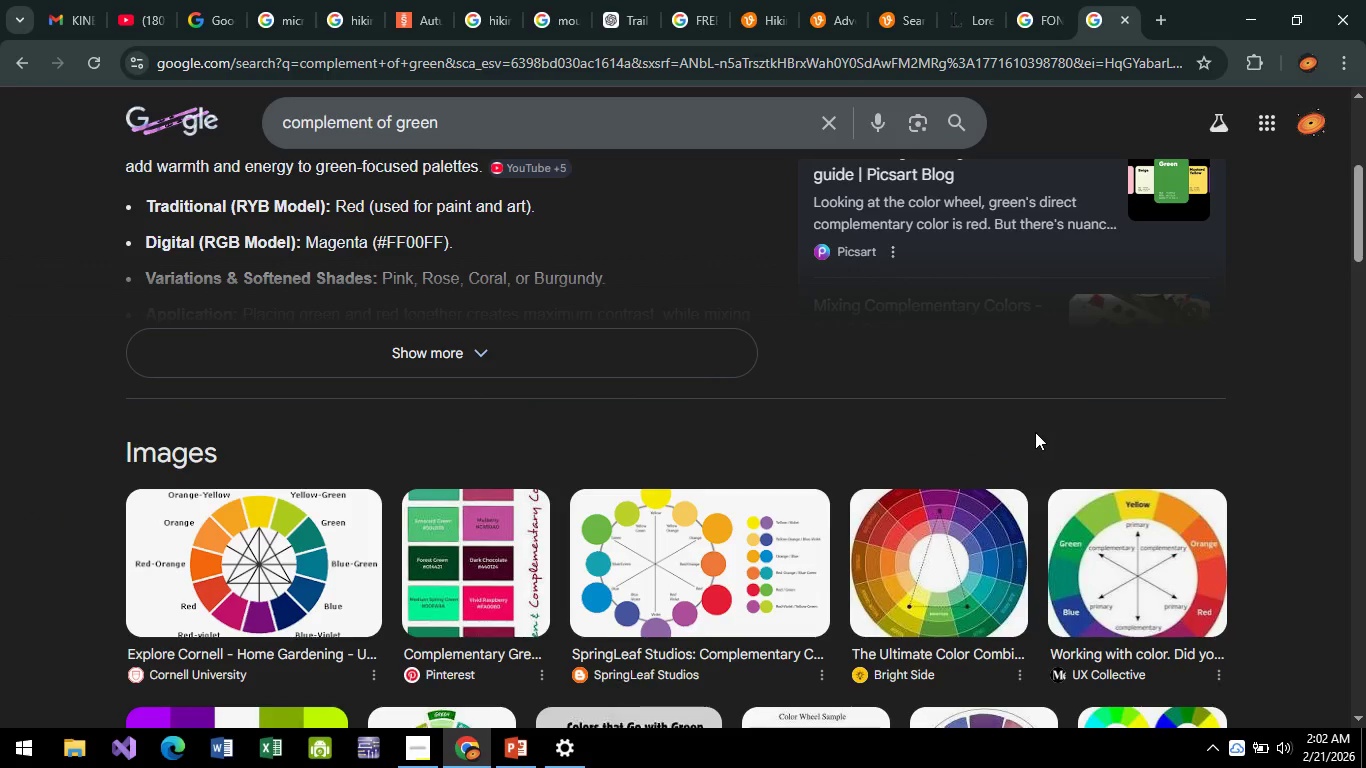 
key(Alt+AltLeft)
 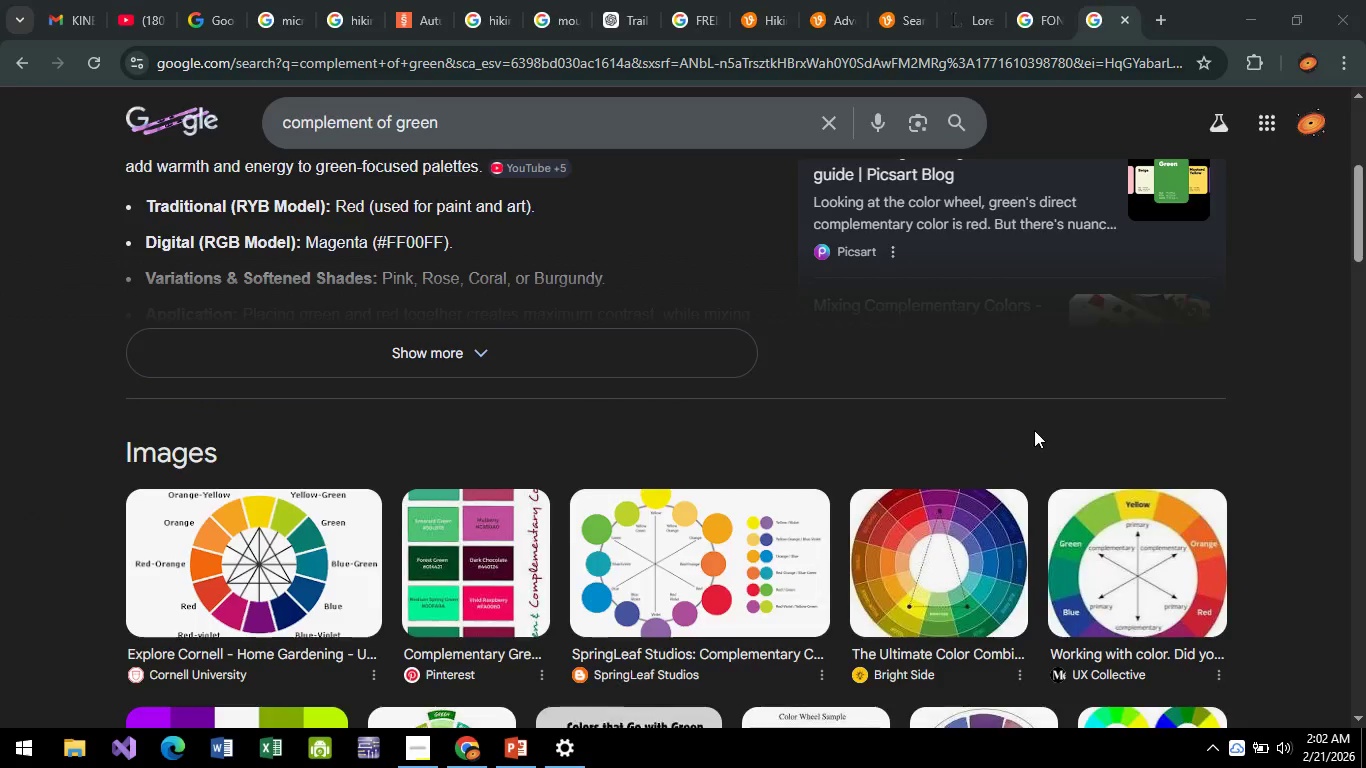 
key(Alt+Tab)
 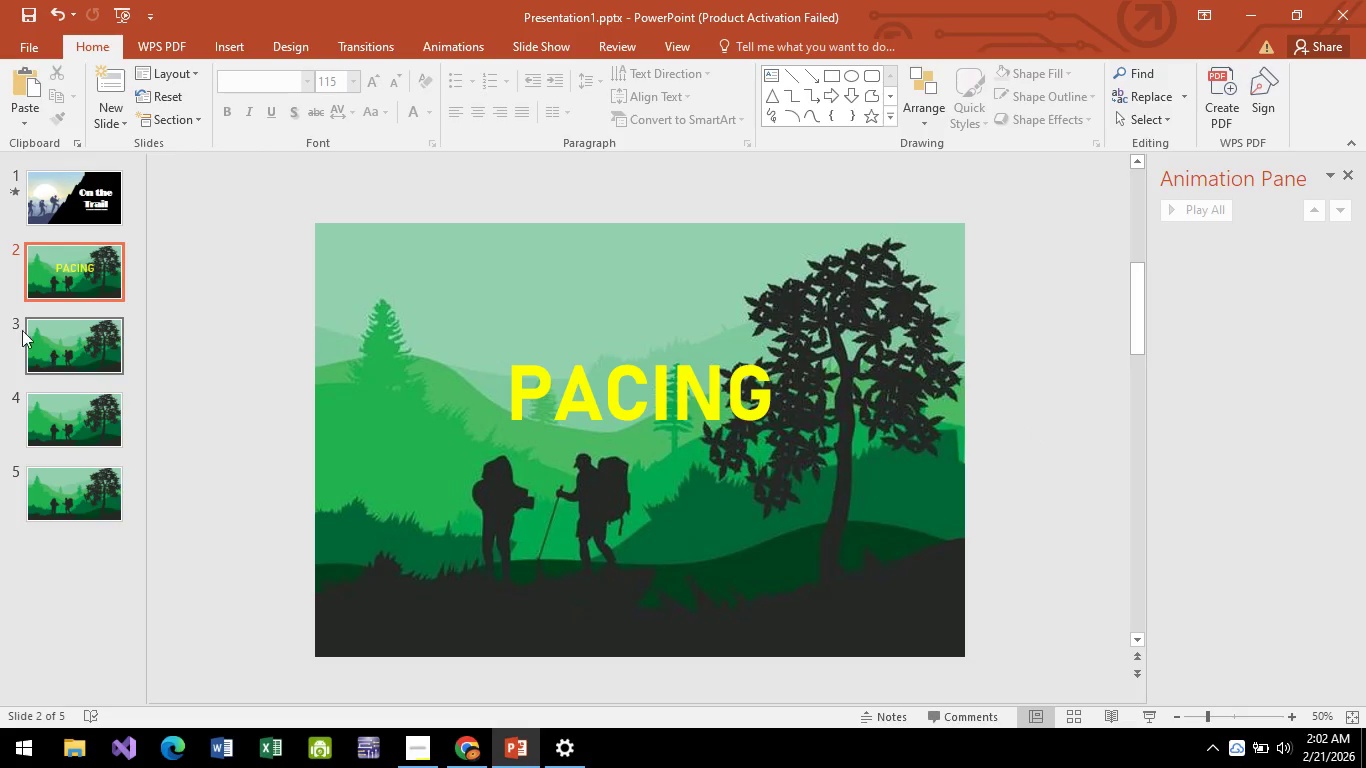 
left_click([50, 271])
 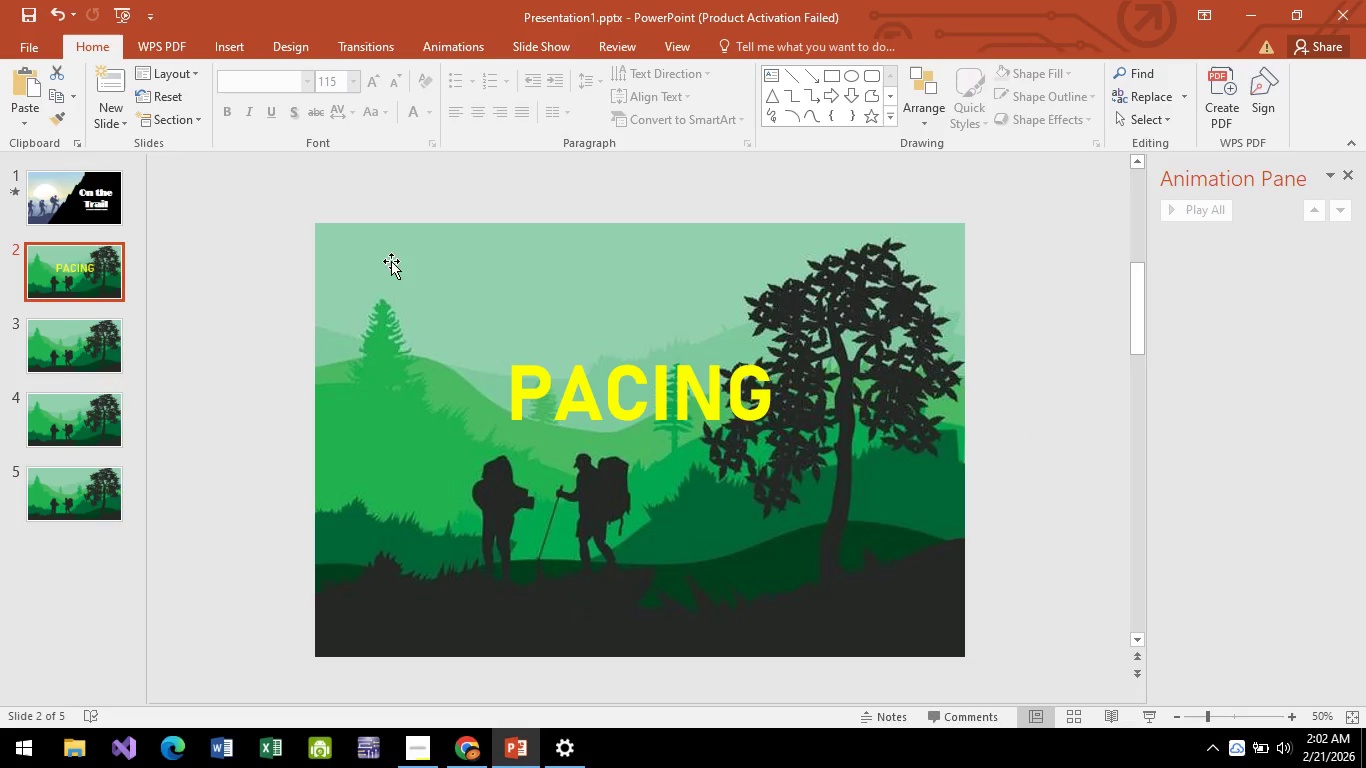 
key(Alt+AltLeft)
 